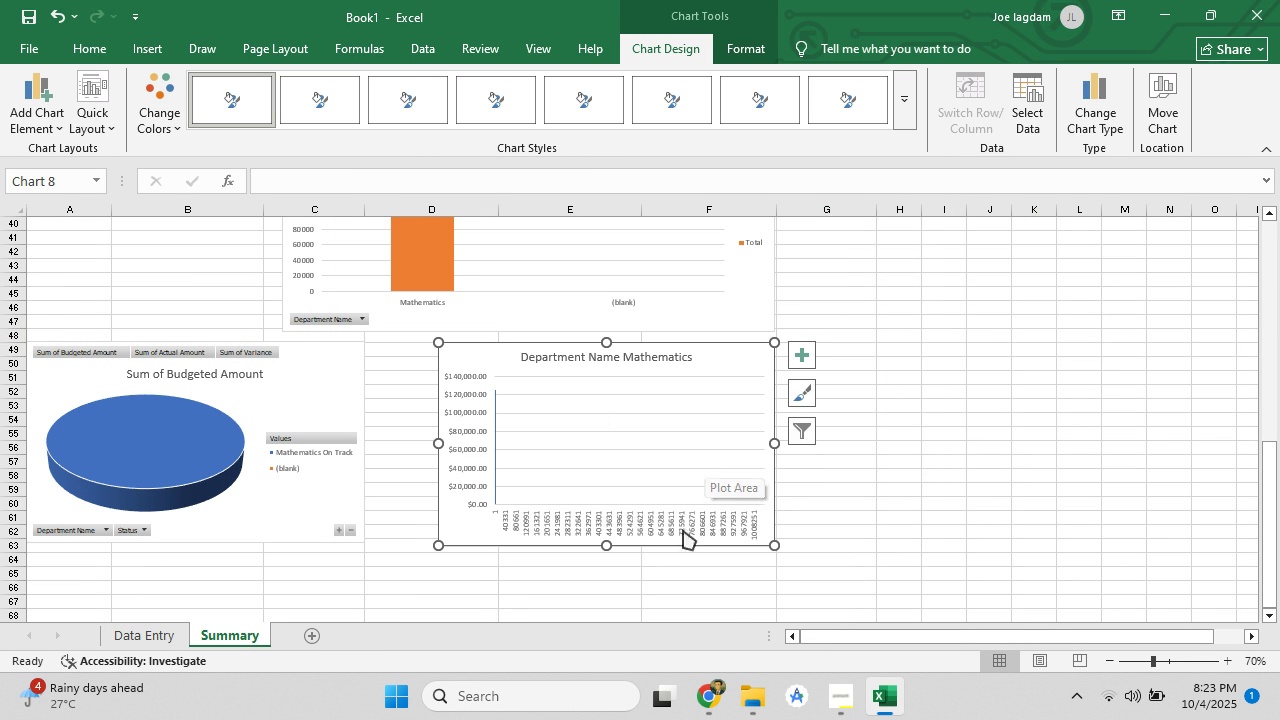 
left_click([718, 710])
 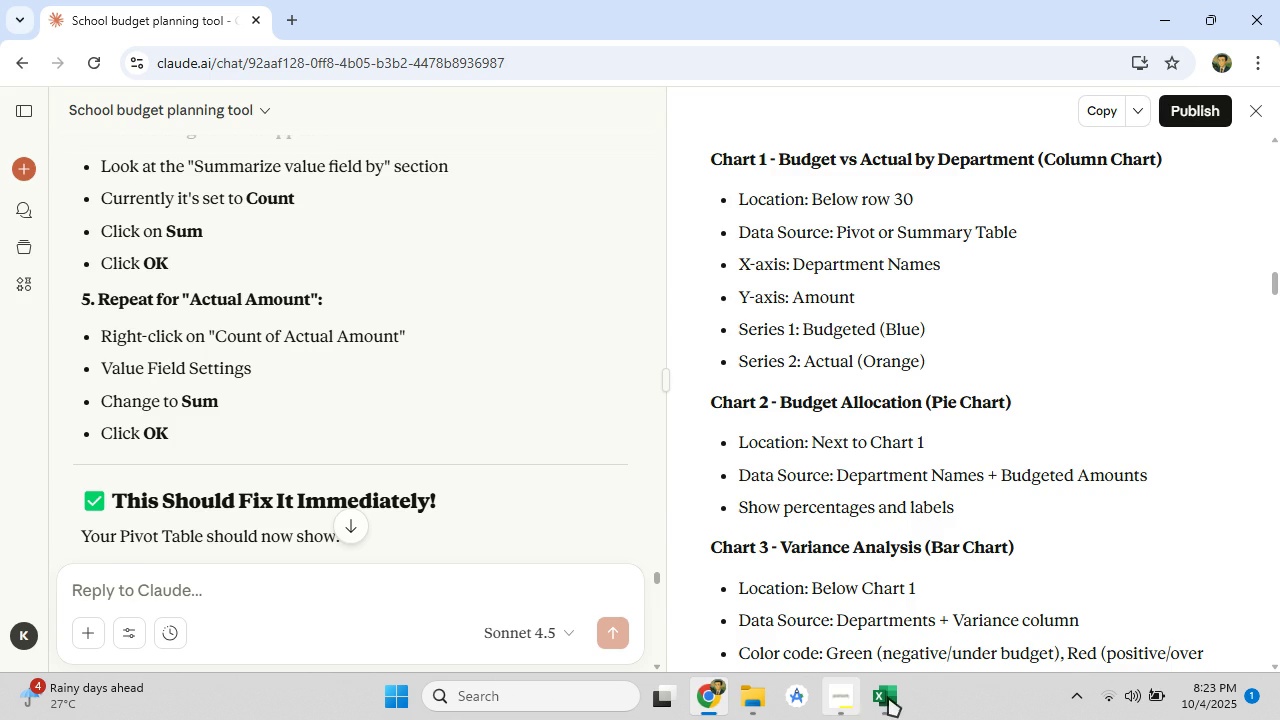 
left_click([888, 696])
 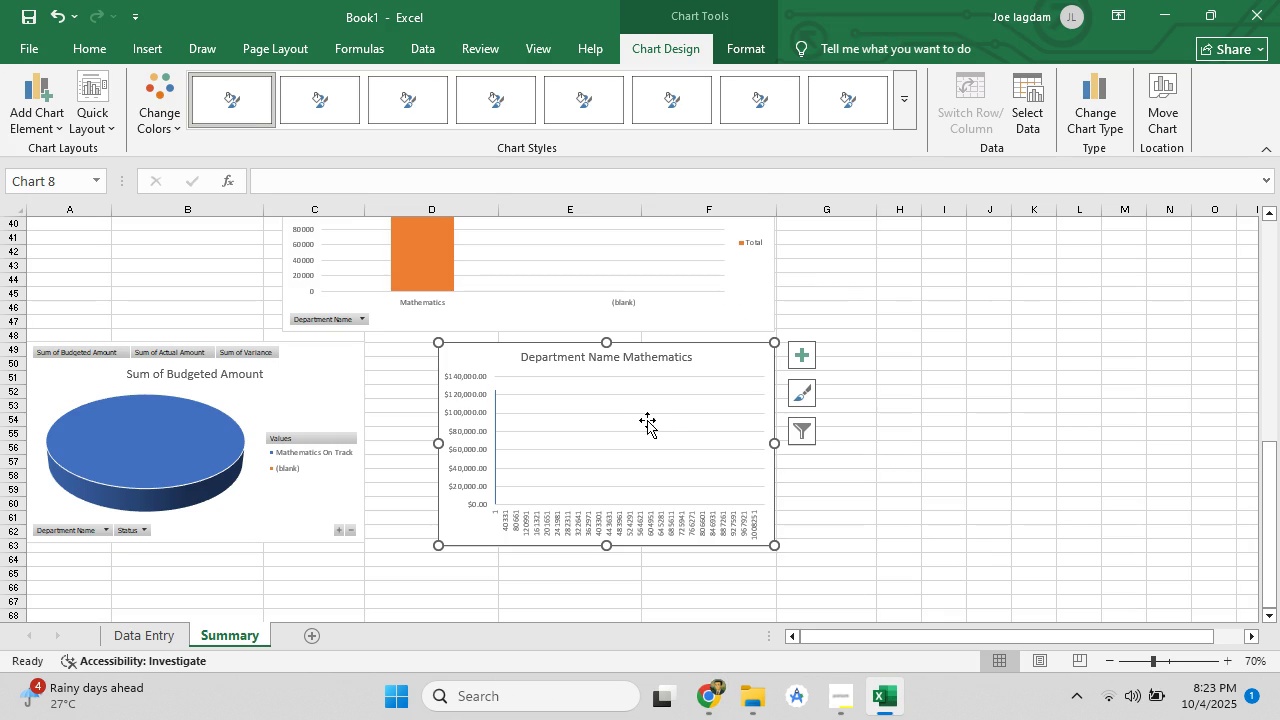 
left_click([647, 420])
 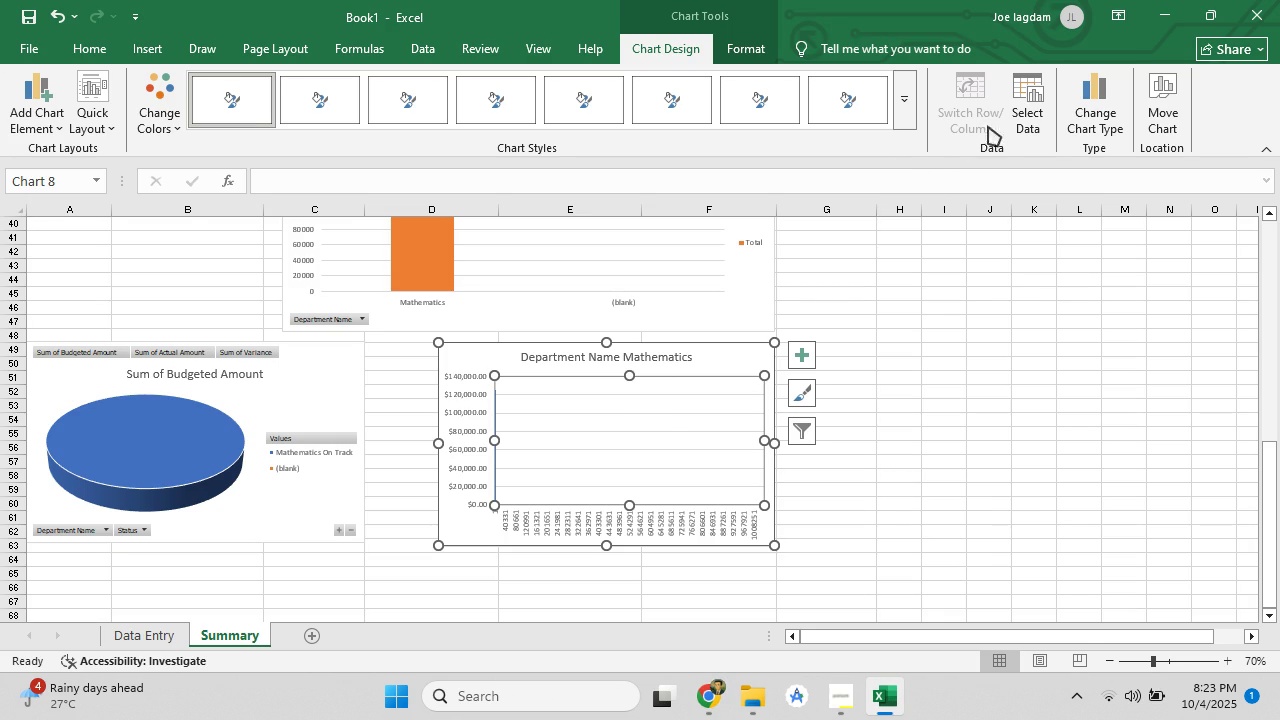 
left_click([1028, 107])
 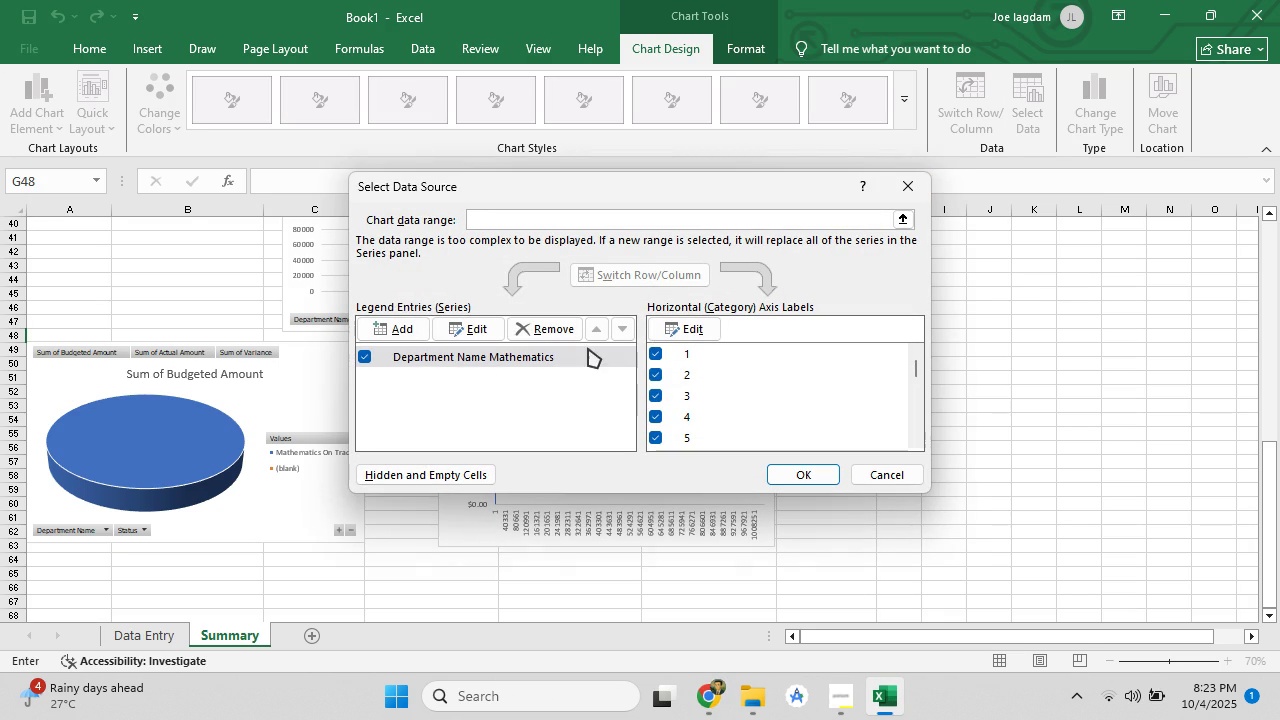 
left_click([568, 330])
 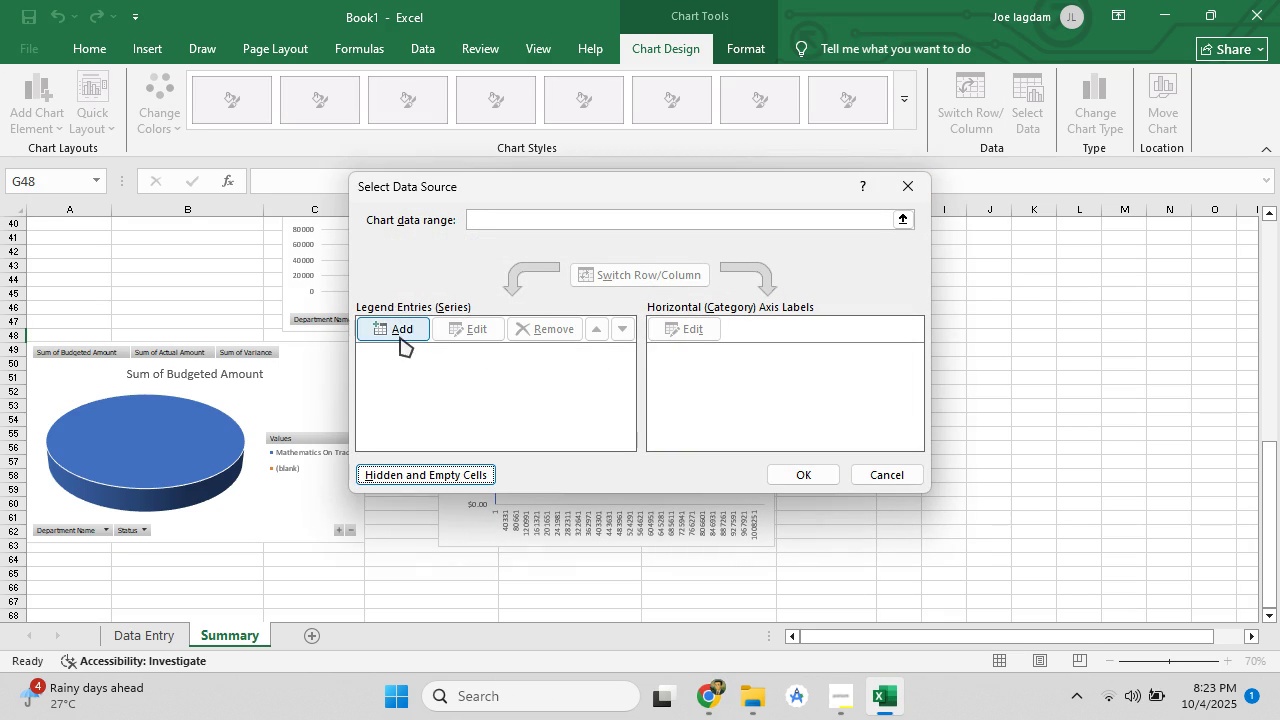 
left_click([400, 333])
 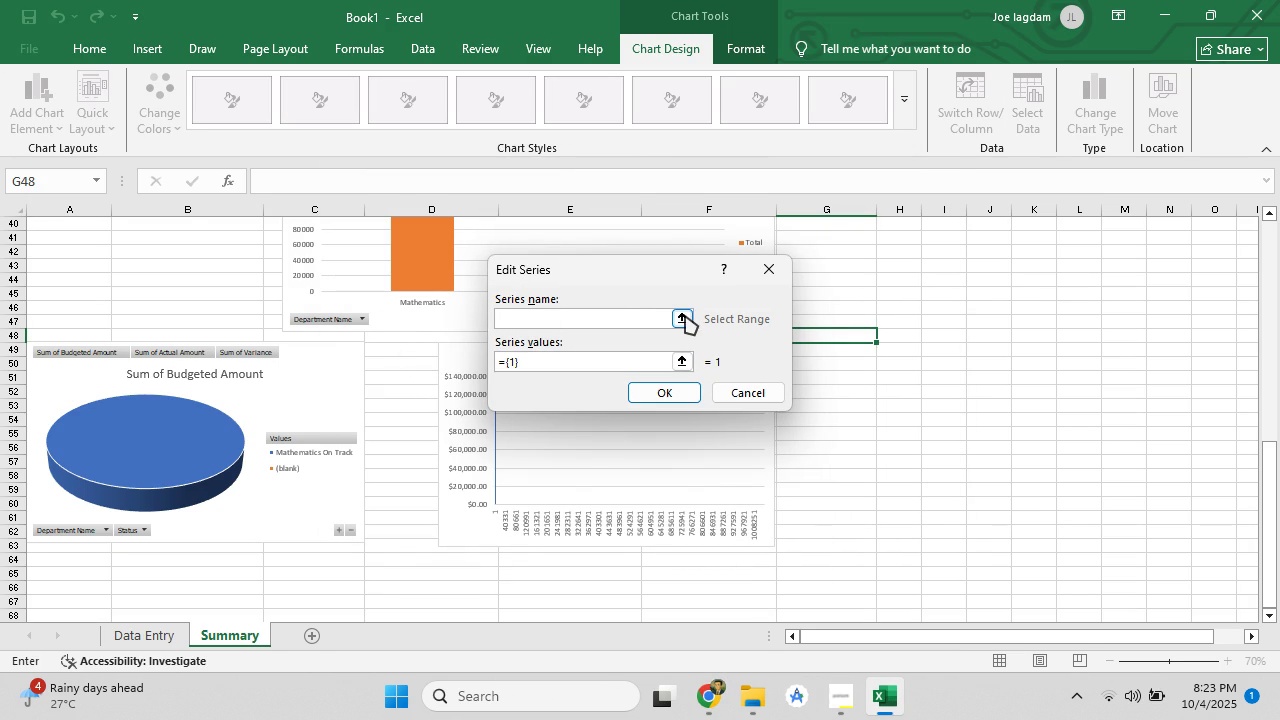 
left_click([687, 315])
 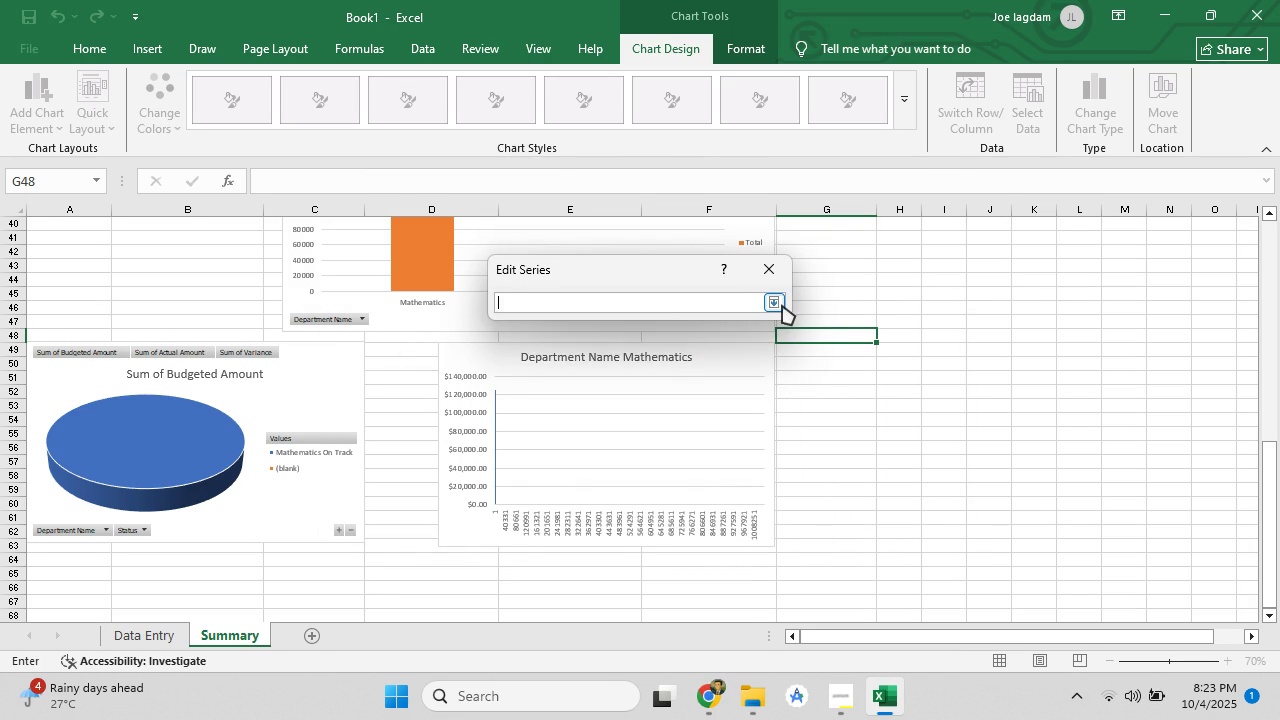 
left_click([783, 304])
 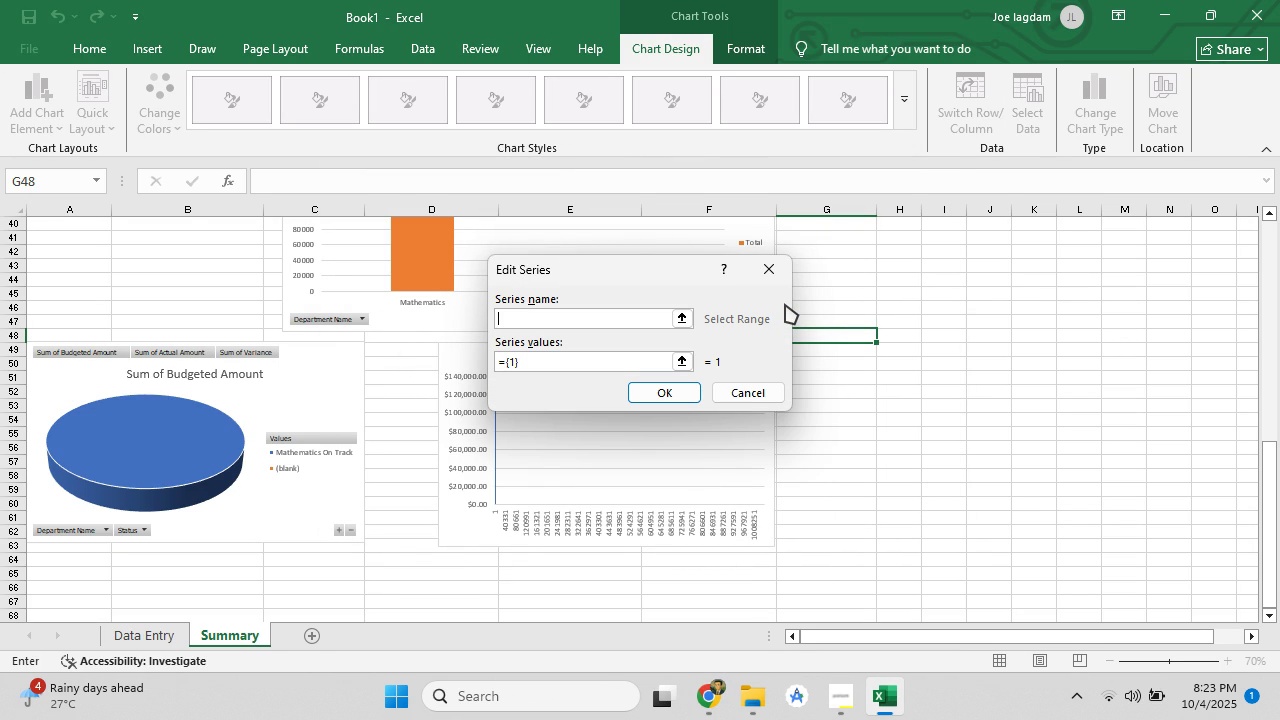 
type(Departments)
 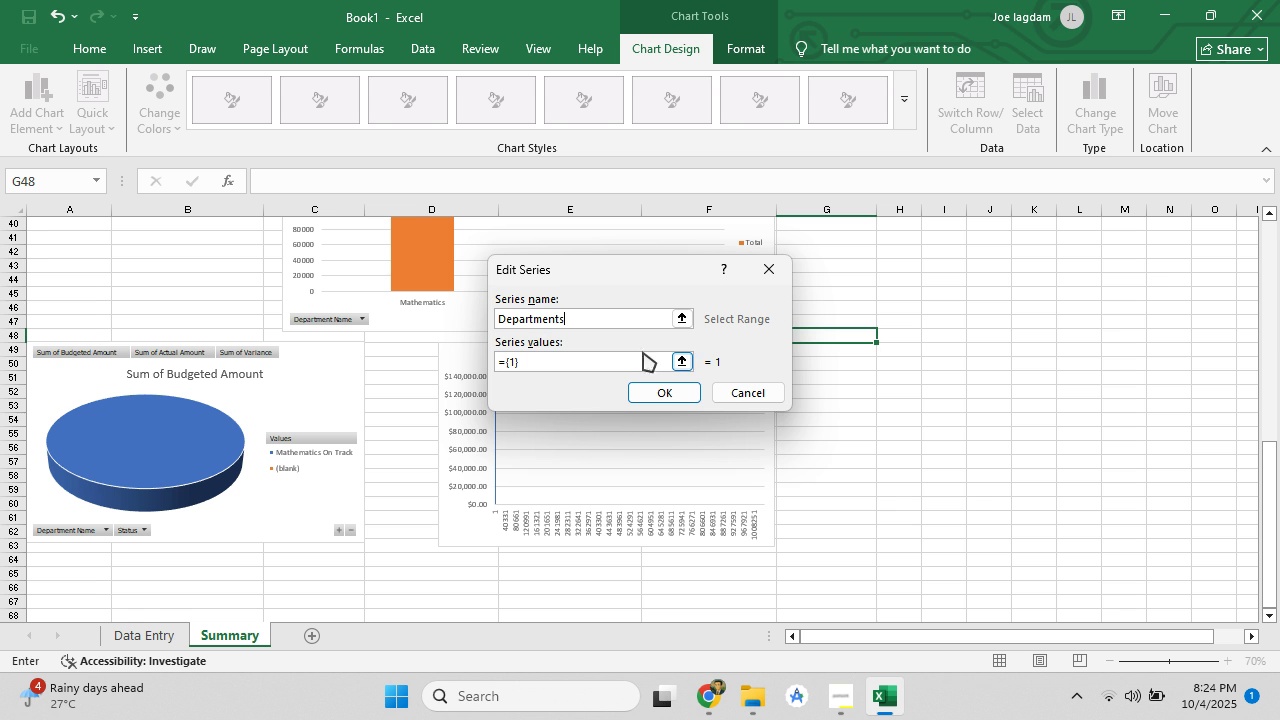 
left_click([689, 360])
 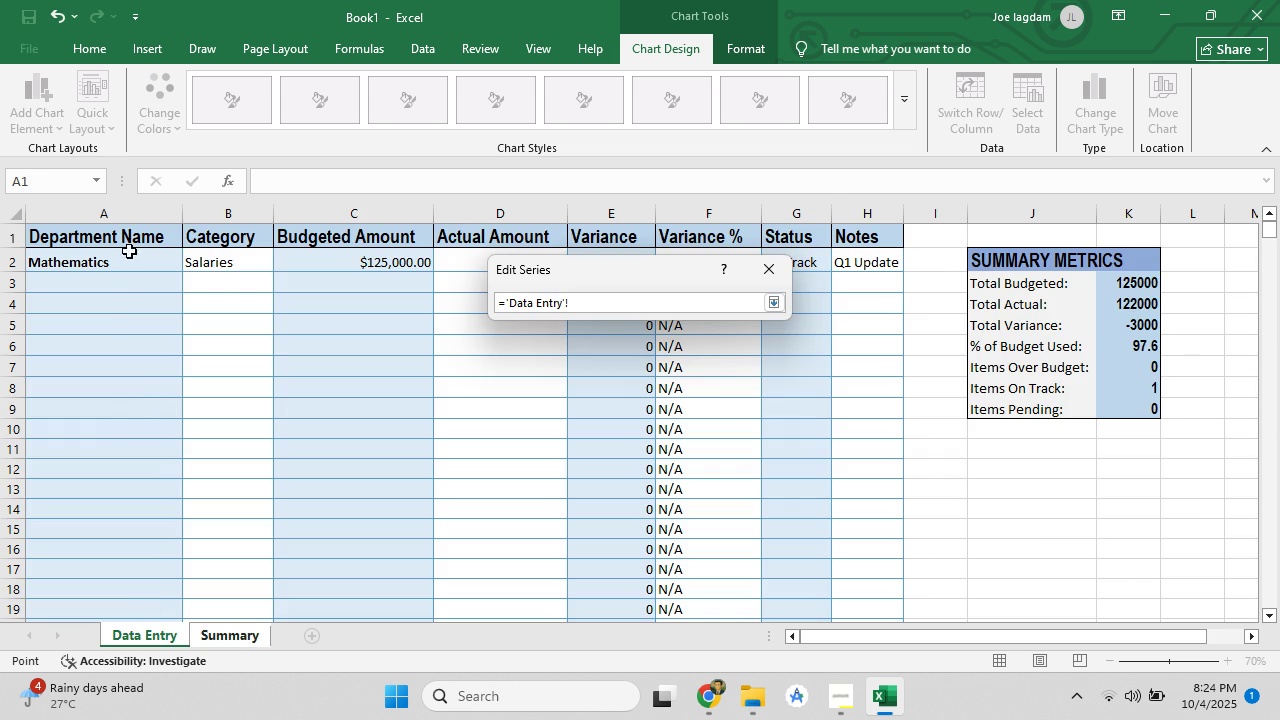 
left_click([133, 219])
 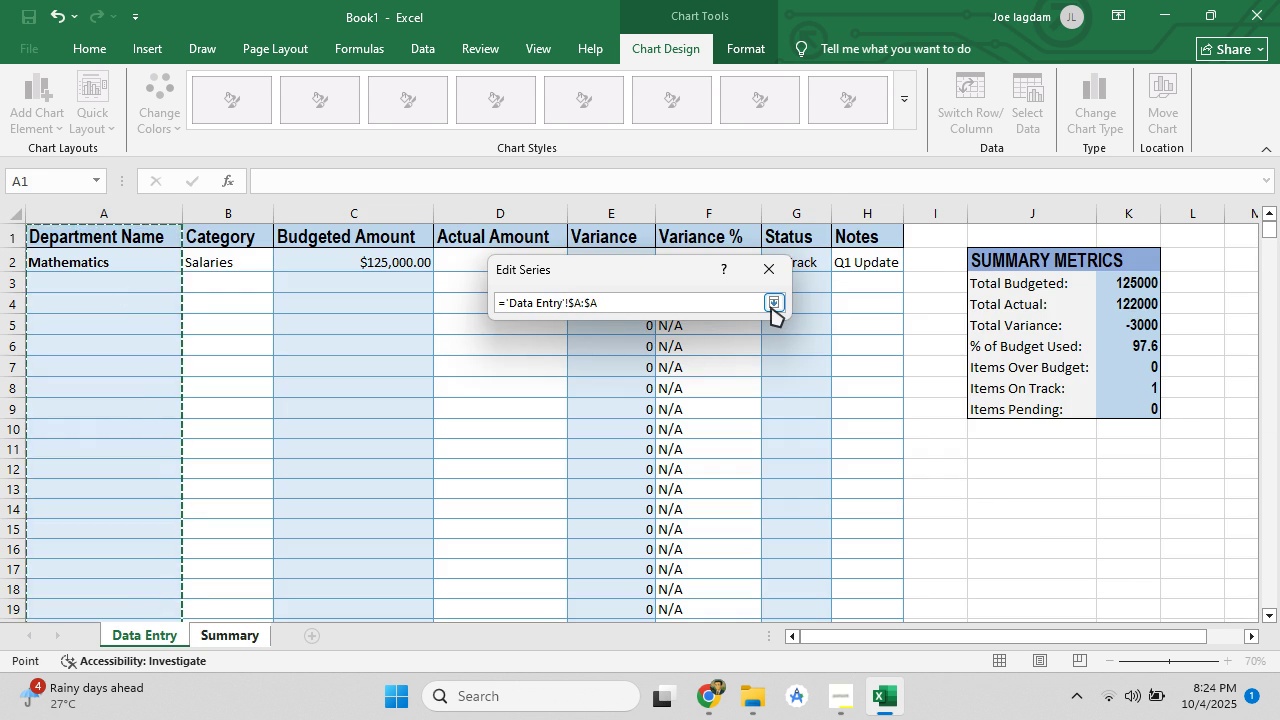 
key(Enter)
 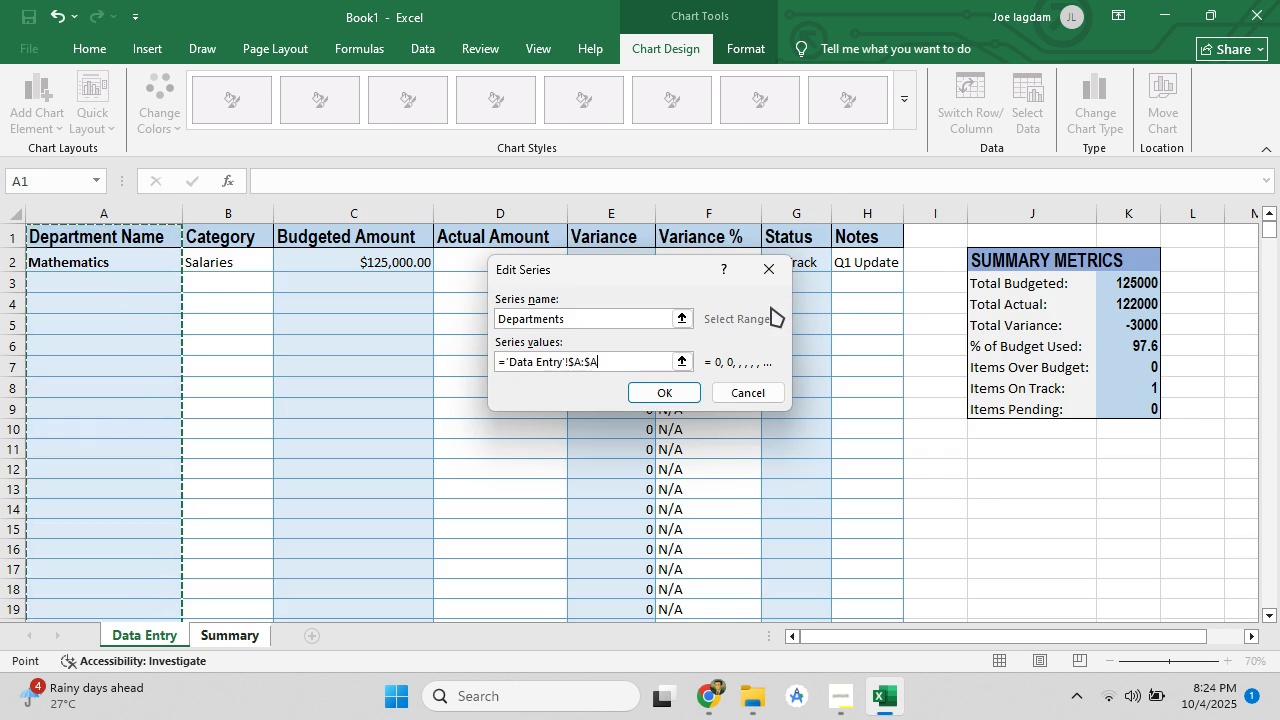 
mouse_move([673, 361])
 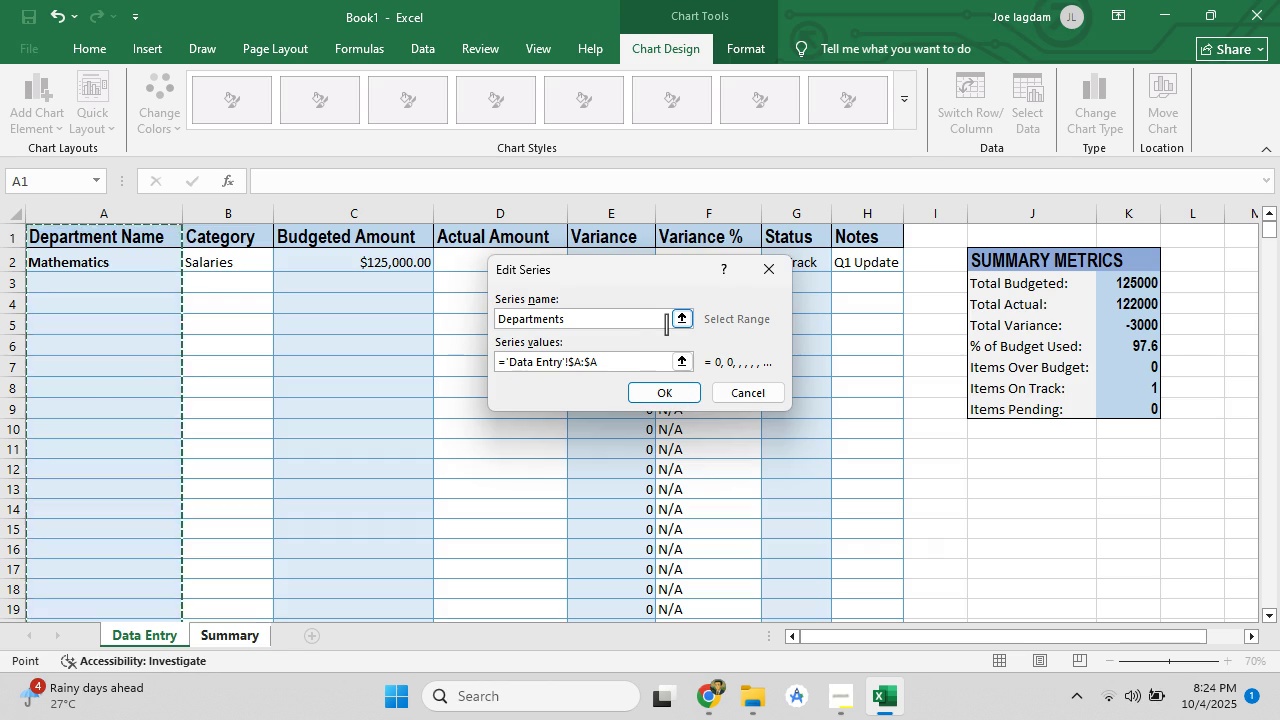 
left_click([666, 324])
 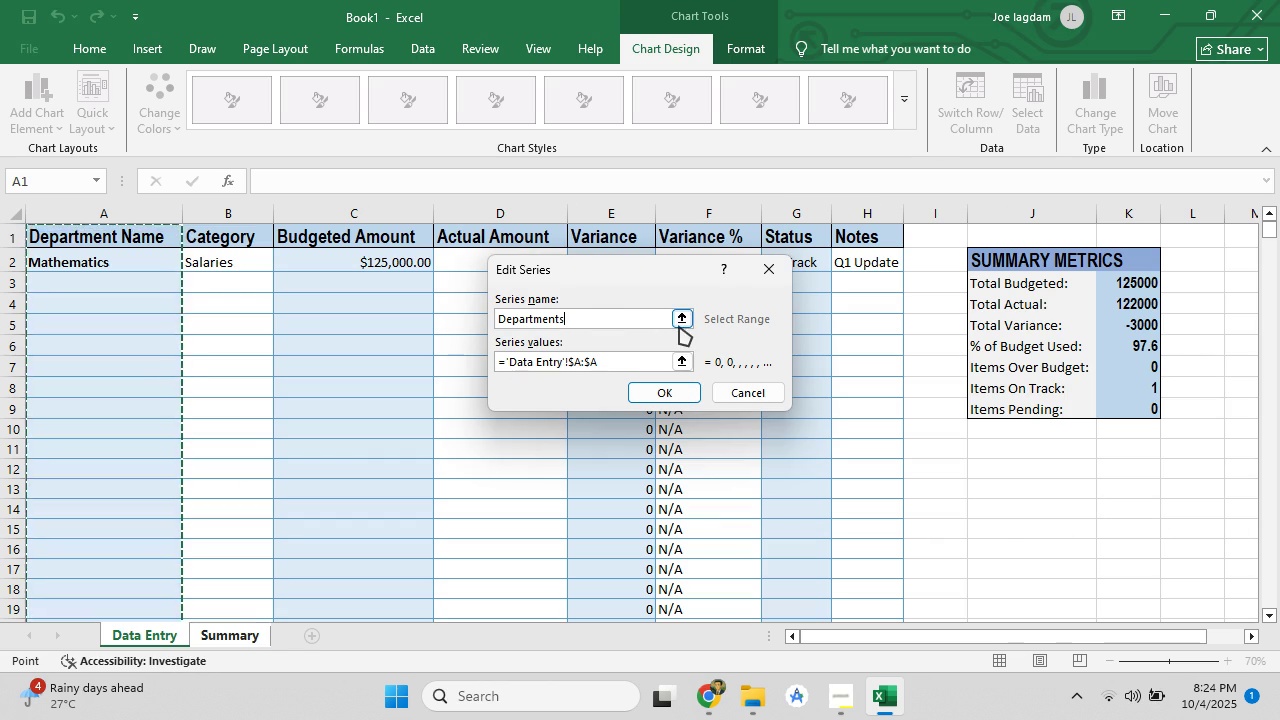 
left_click([675, 321])
 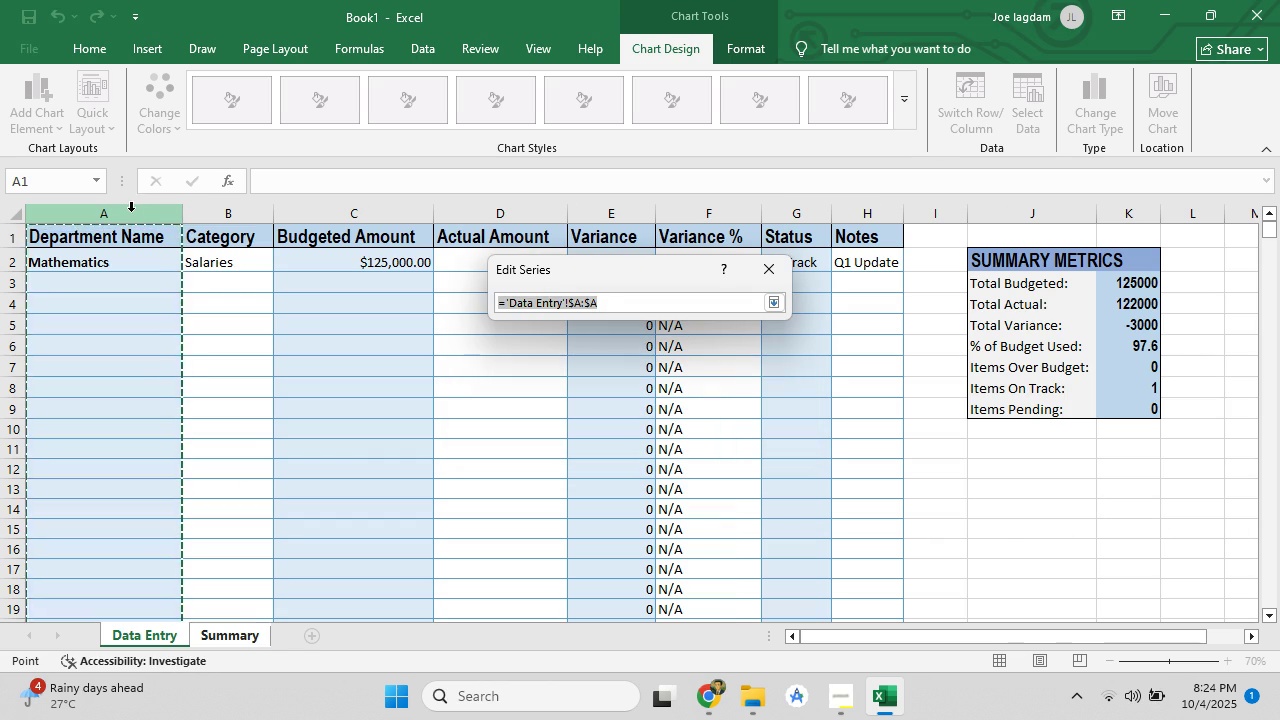 
left_click([131, 211])
 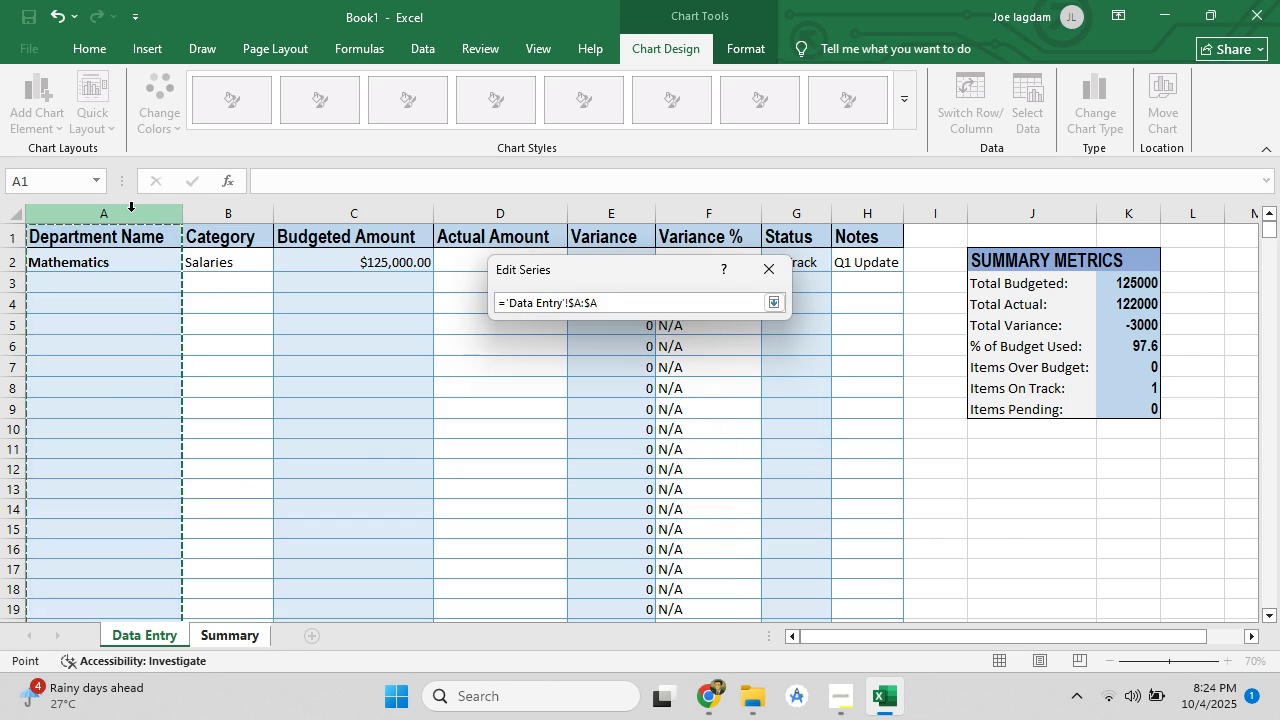 
key(Enter)
 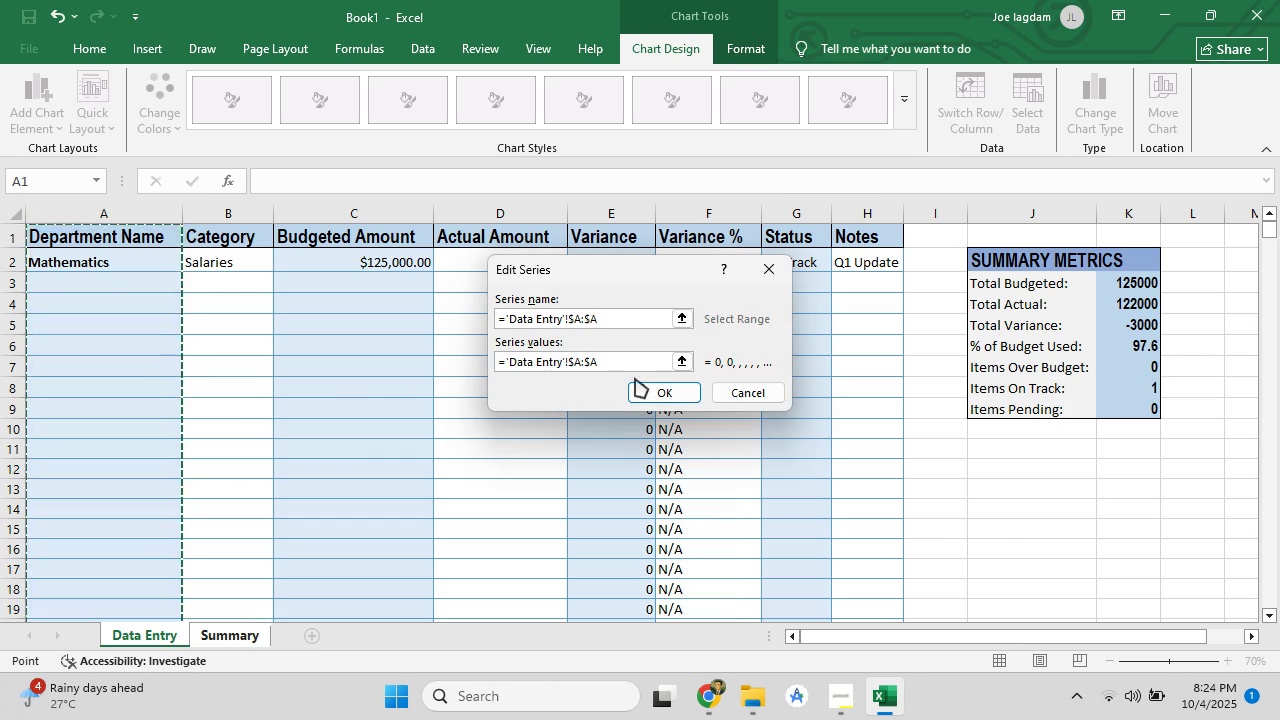 
left_click([750, 391])
 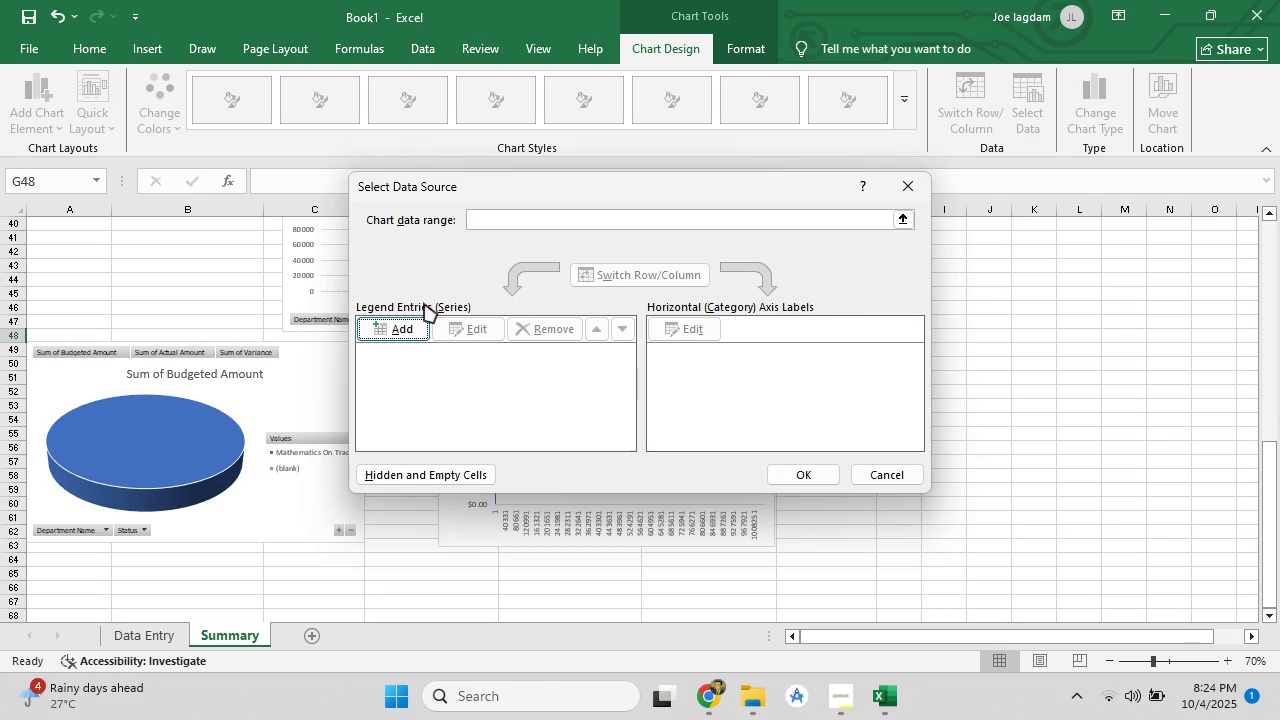 
left_click([401, 331])
 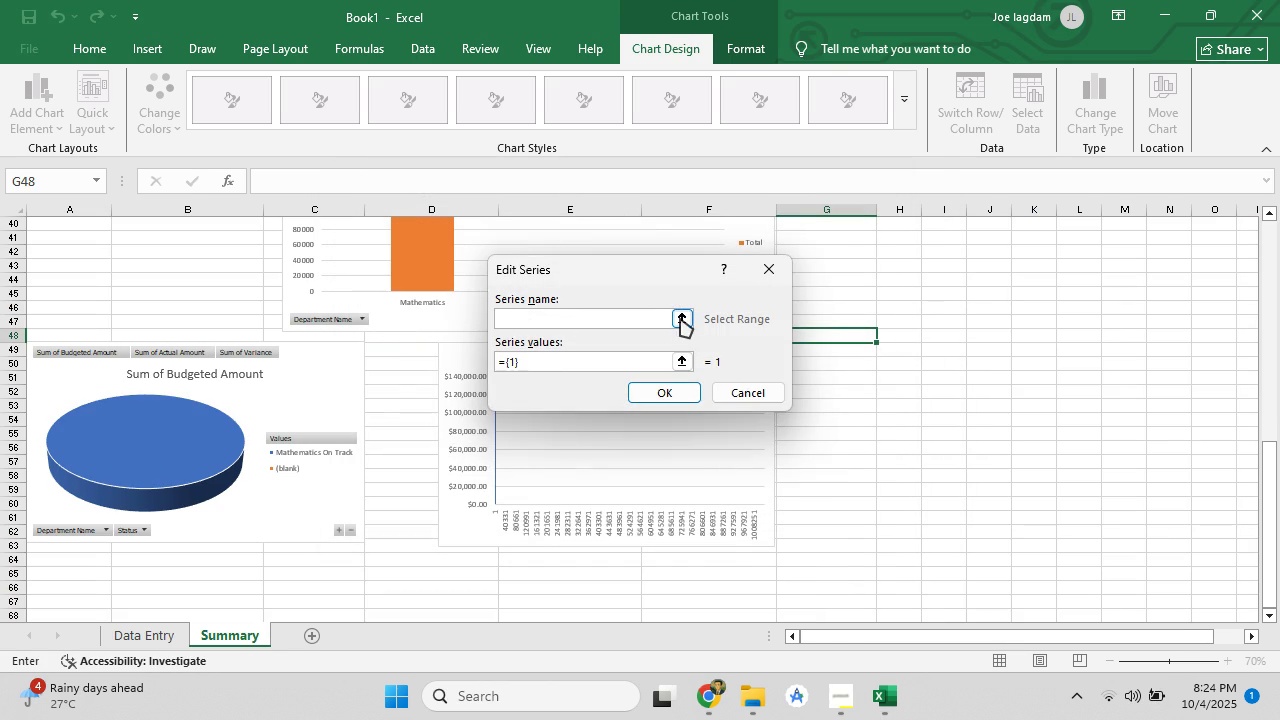 
left_click([680, 318])
 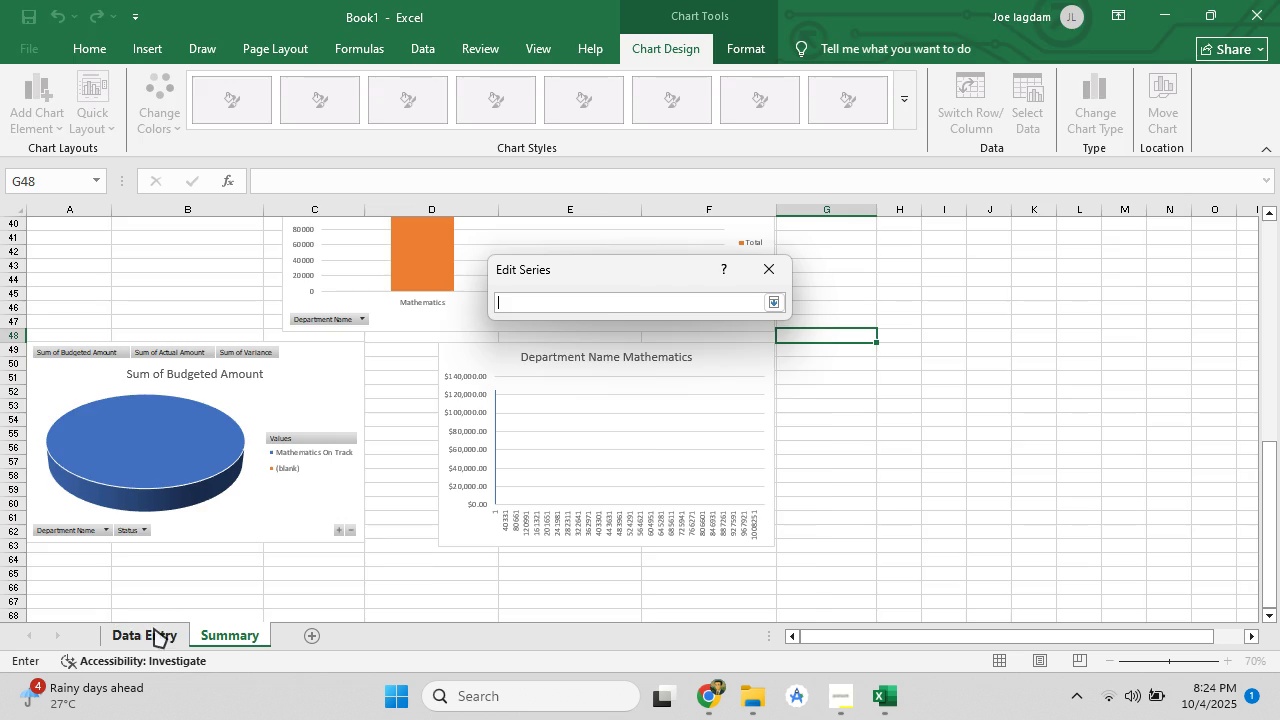 
left_click([153, 630])
 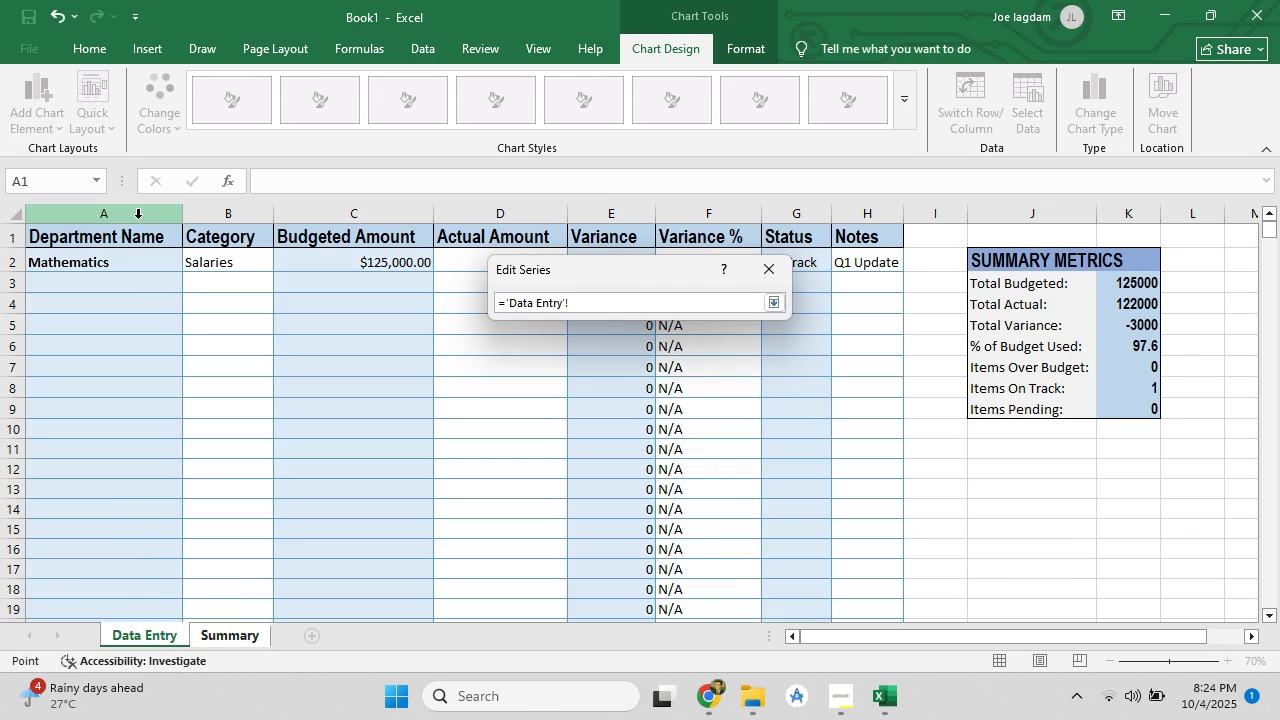 
left_click([138, 218])
 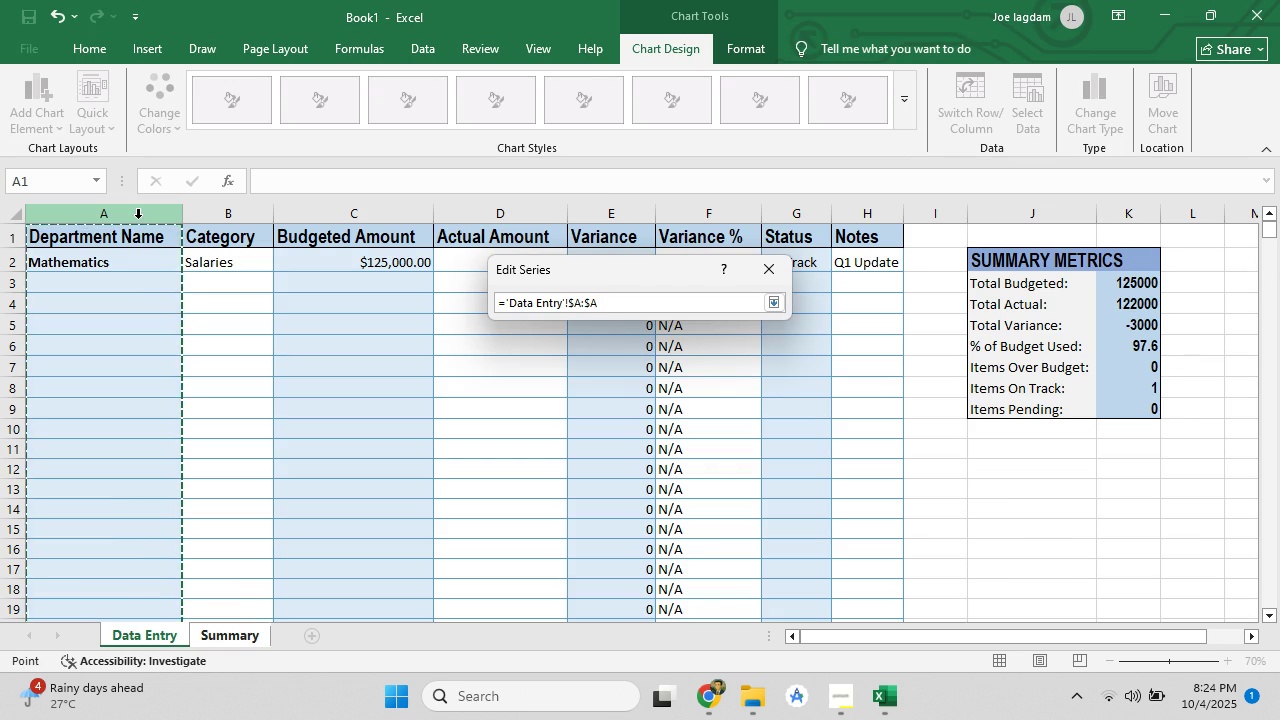 
key(Enter)
 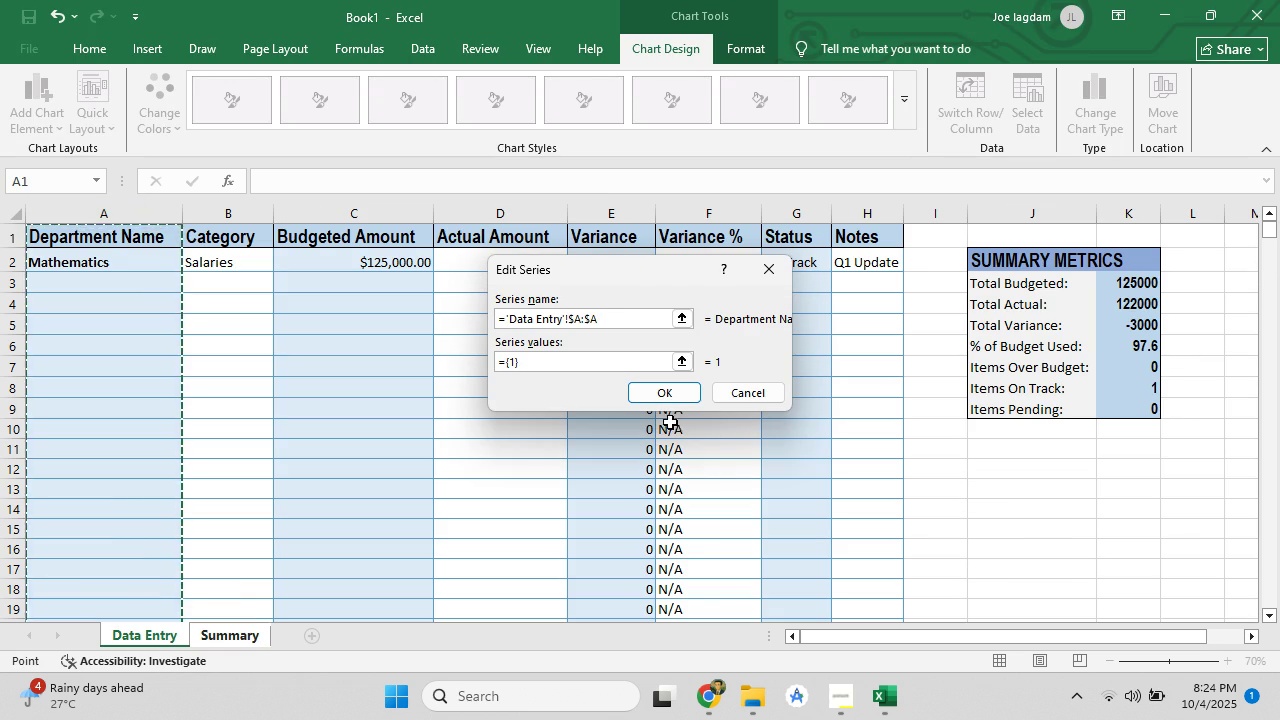 
left_click([672, 391])
 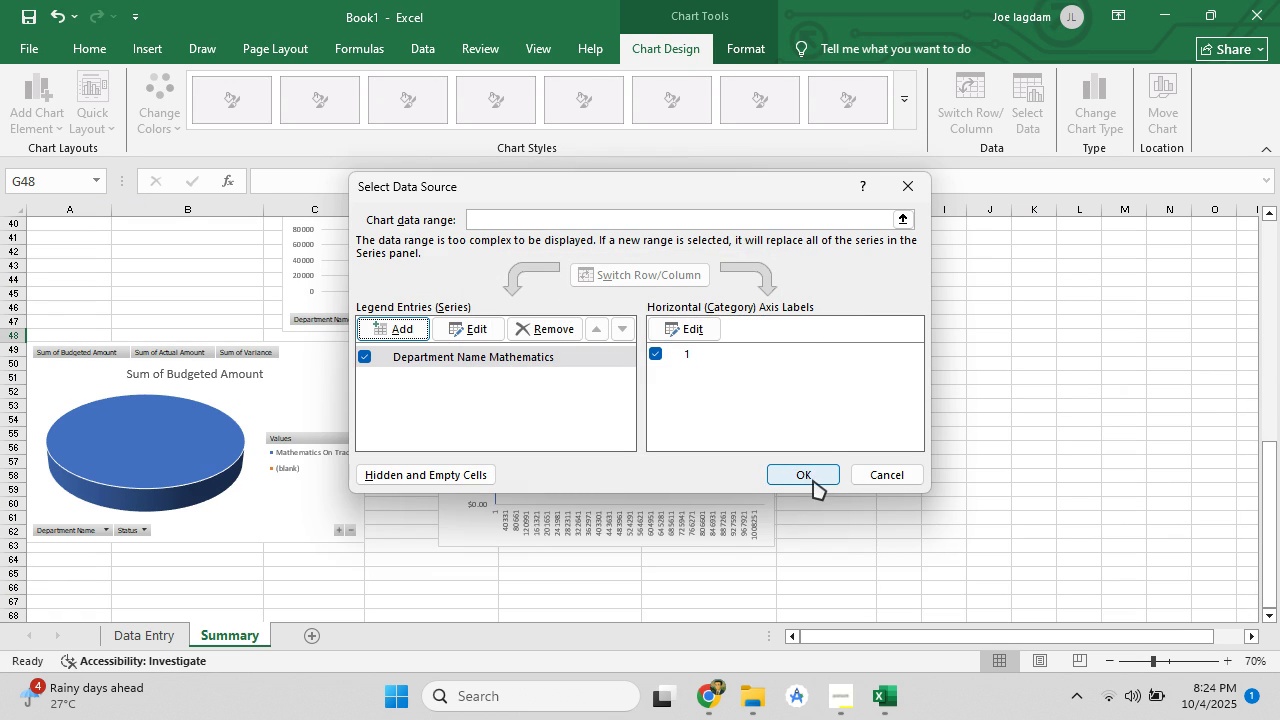 
left_click([813, 477])
 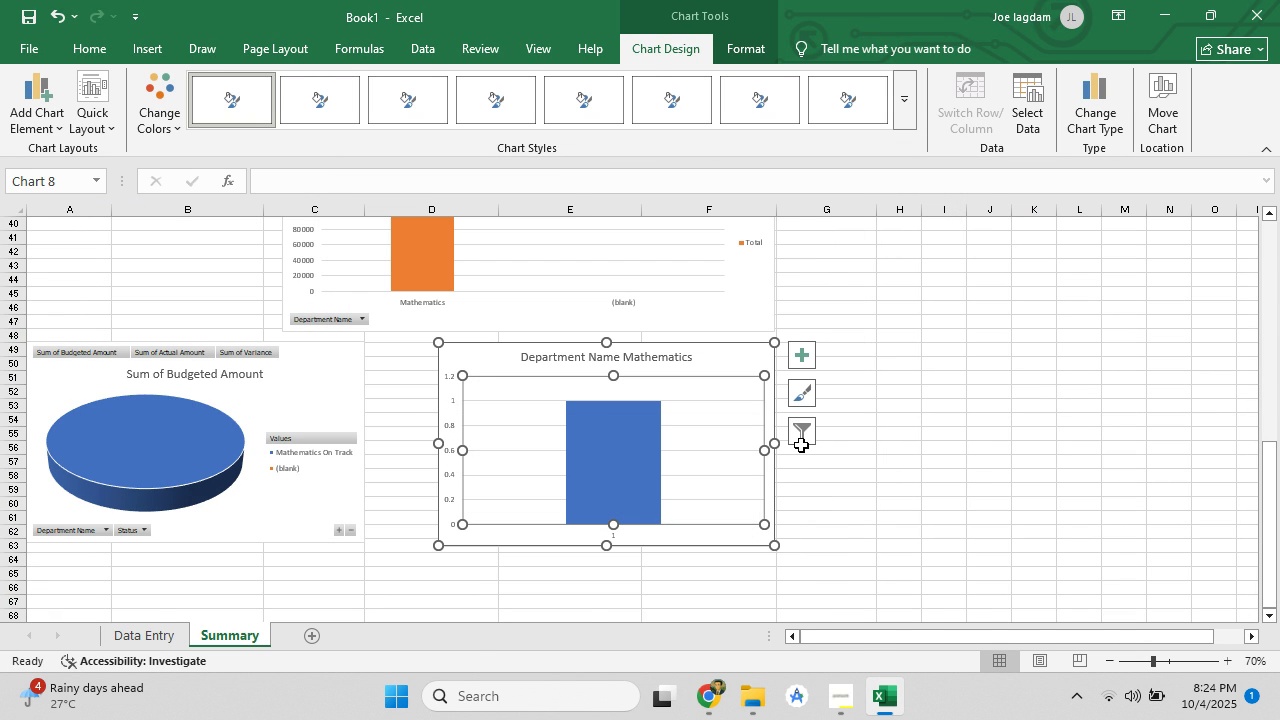 
wait(11.56)
 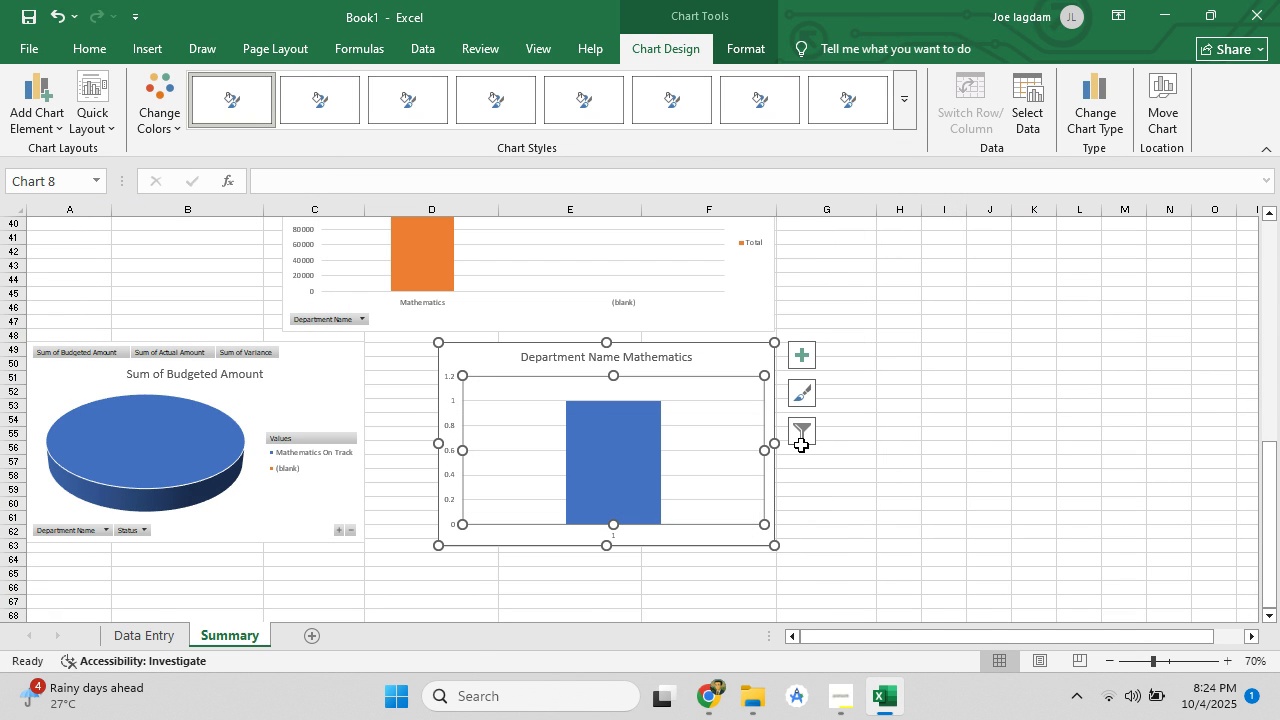 
left_click([708, 719])
 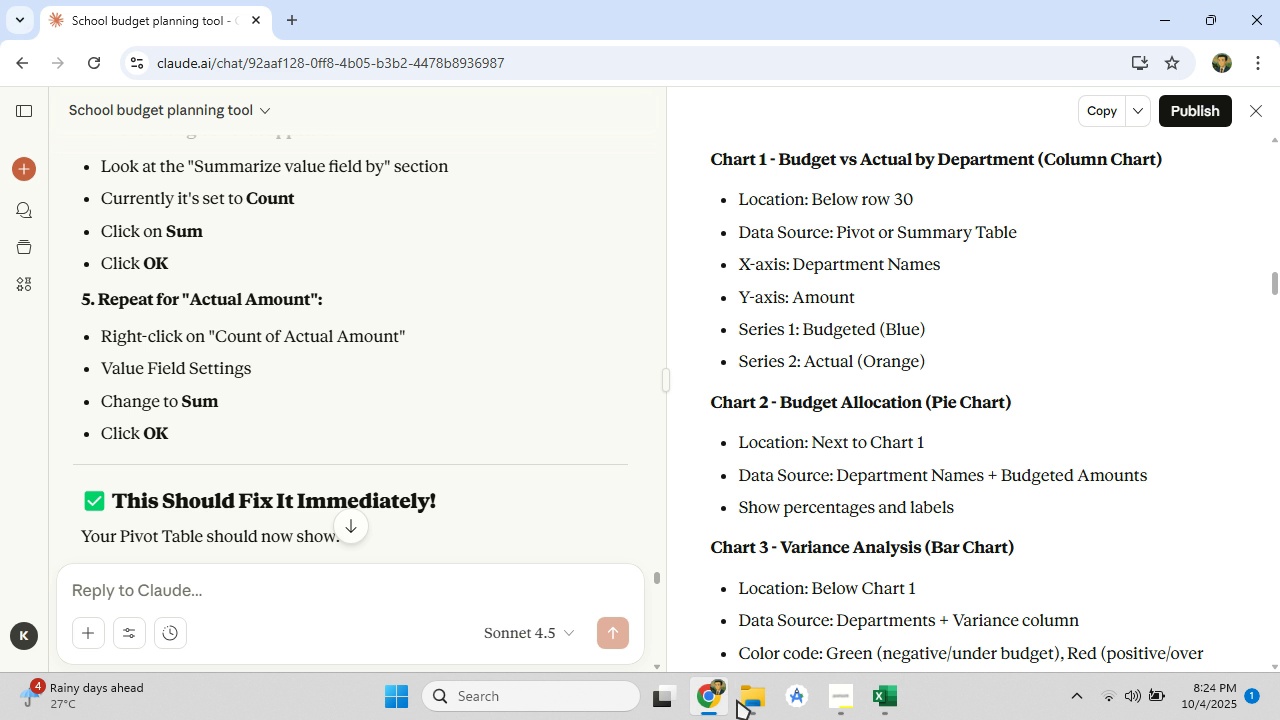 
wait(8.11)
 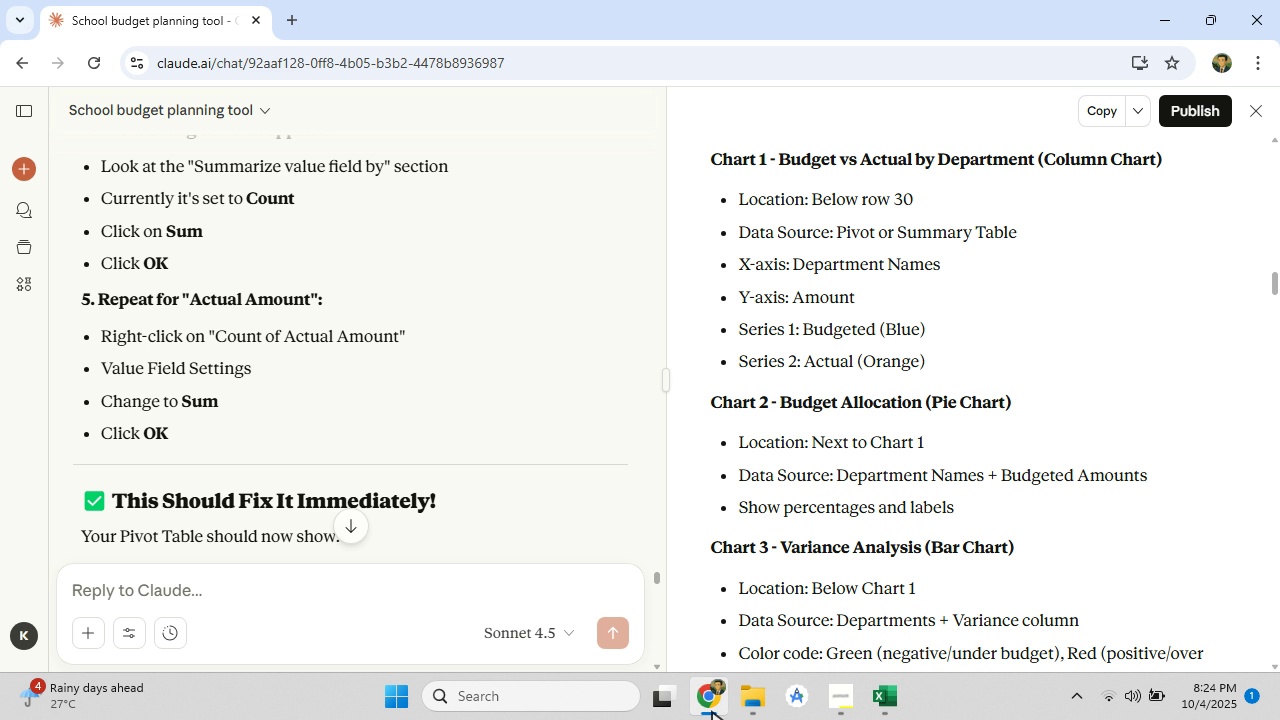 
left_click_drag(start_coordinate=[711, 406], to_coordinate=[988, 494])
 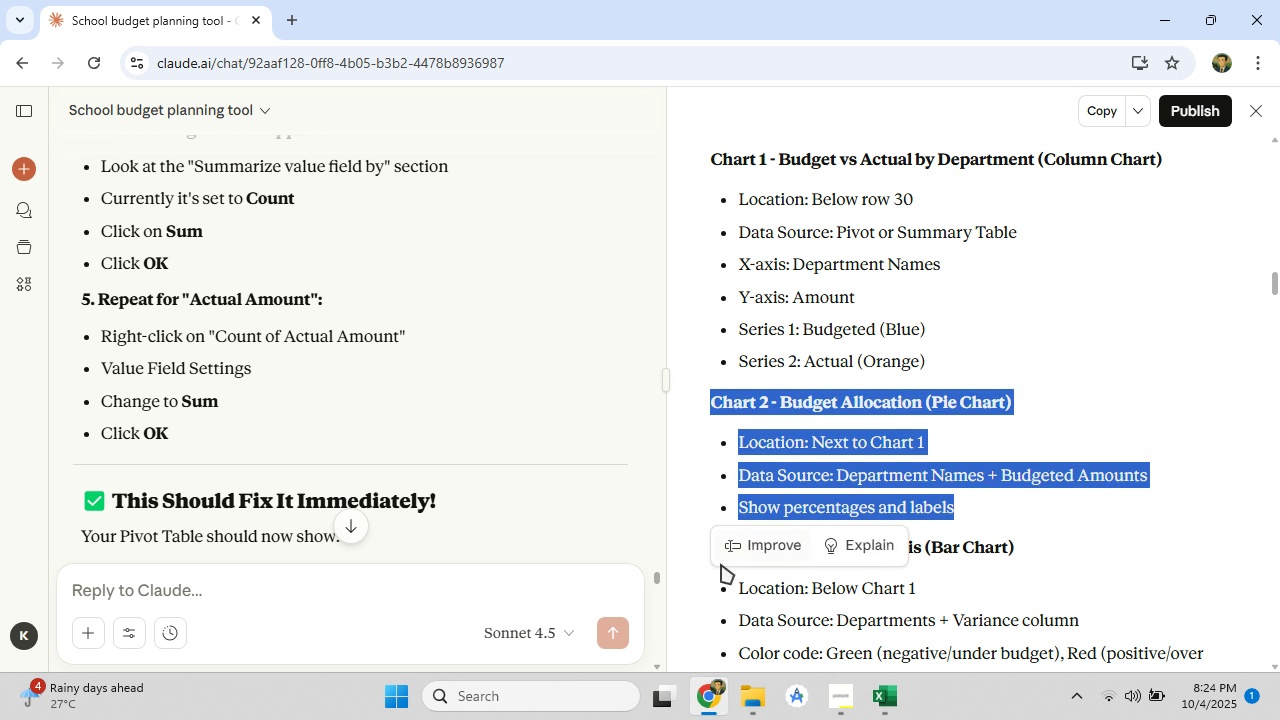 
left_click([736, 545])
 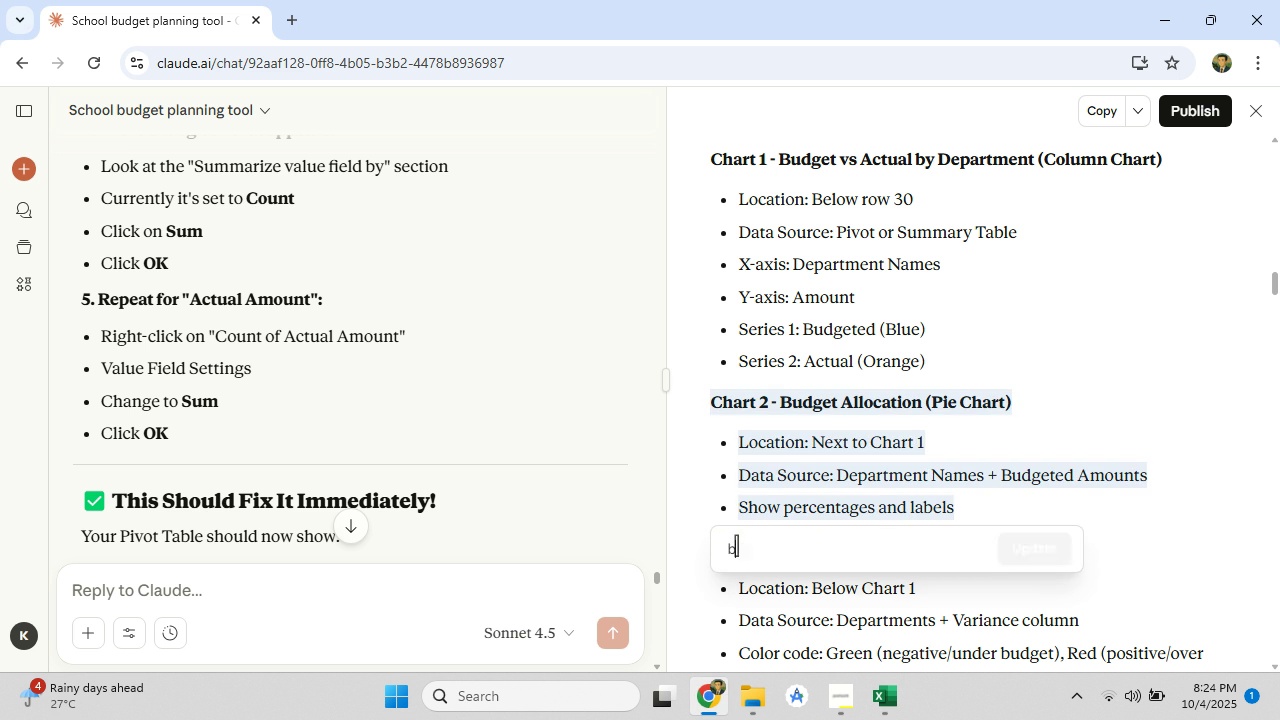 
type(be specii)
key(Backspace)
key(Backspace)
type(f)
key(Backspace)
type(ifiv)
key(Backspace)
type(c)
 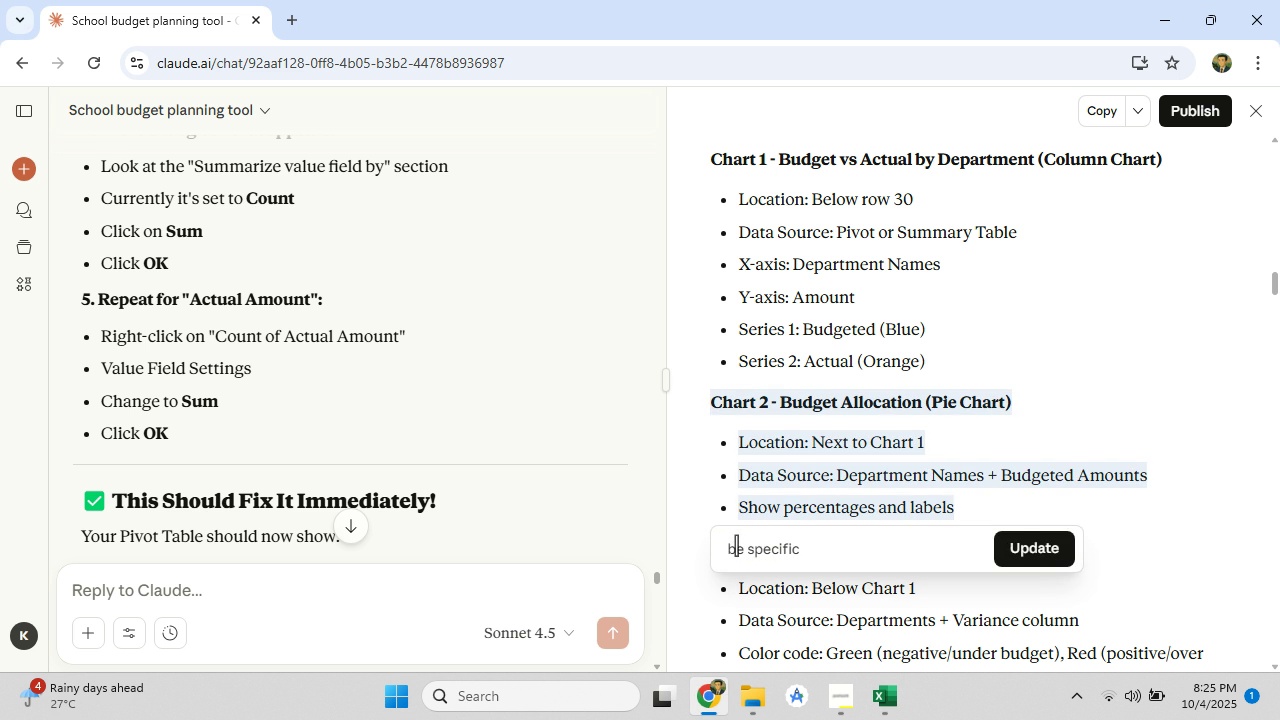 
key(Enter)
 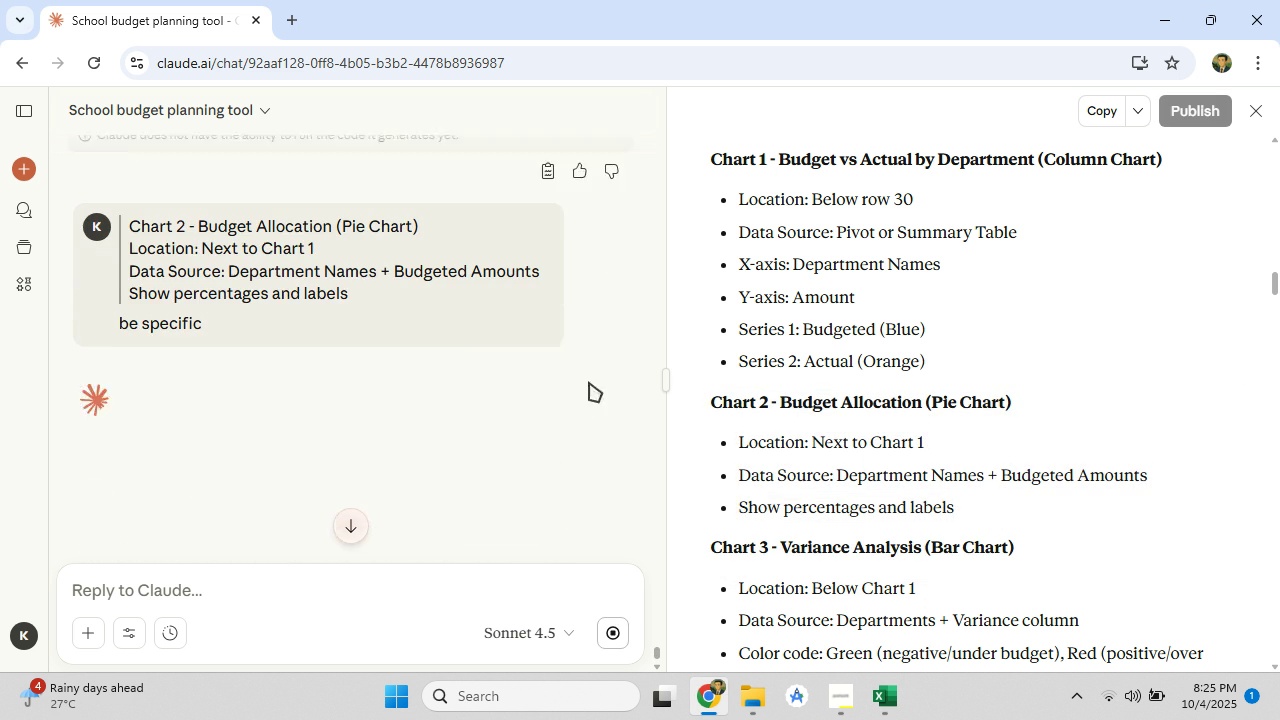 
wait(5.22)
 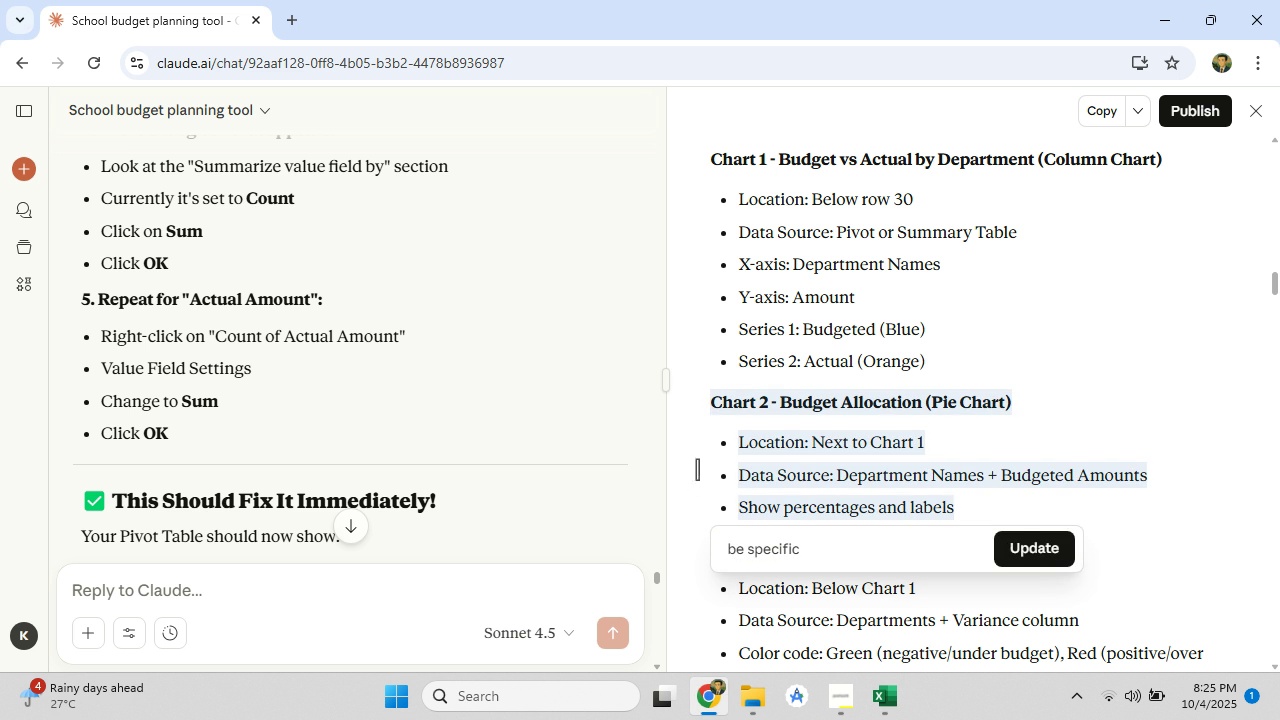 
scroll: coordinate [420, 368], scroll_direction: down, amount: 5.0
 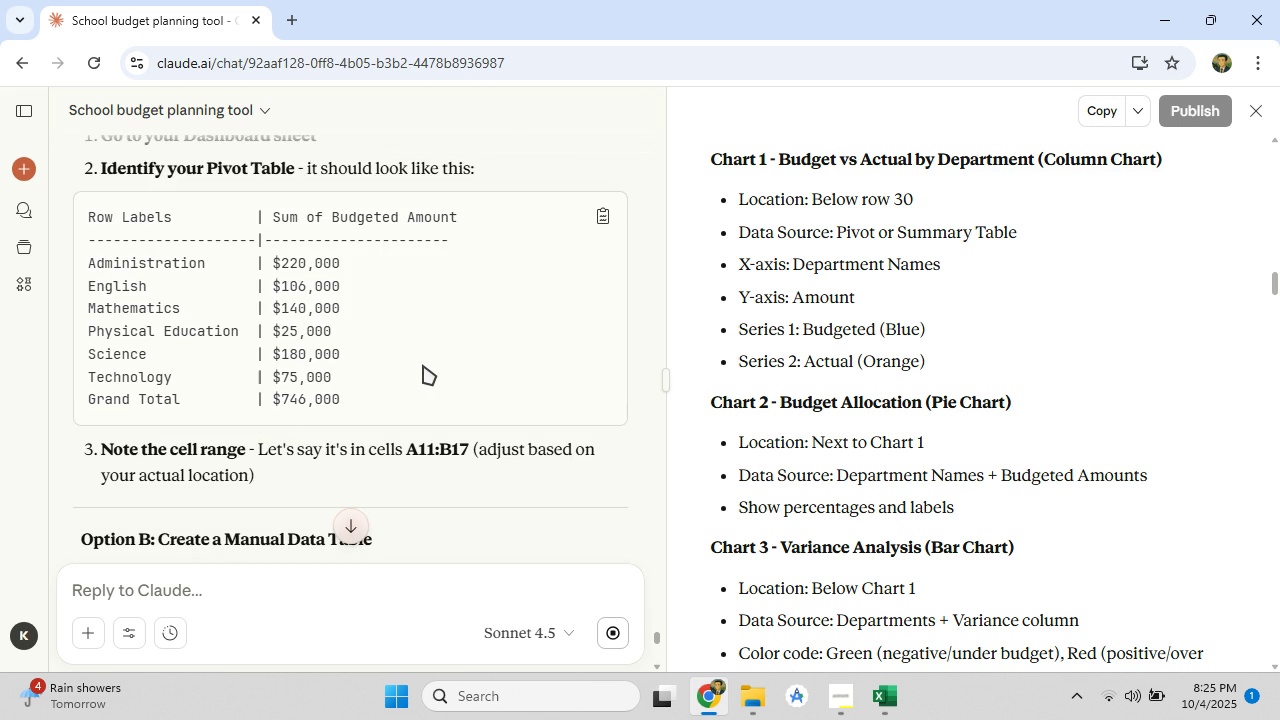 
wait(6.32)
 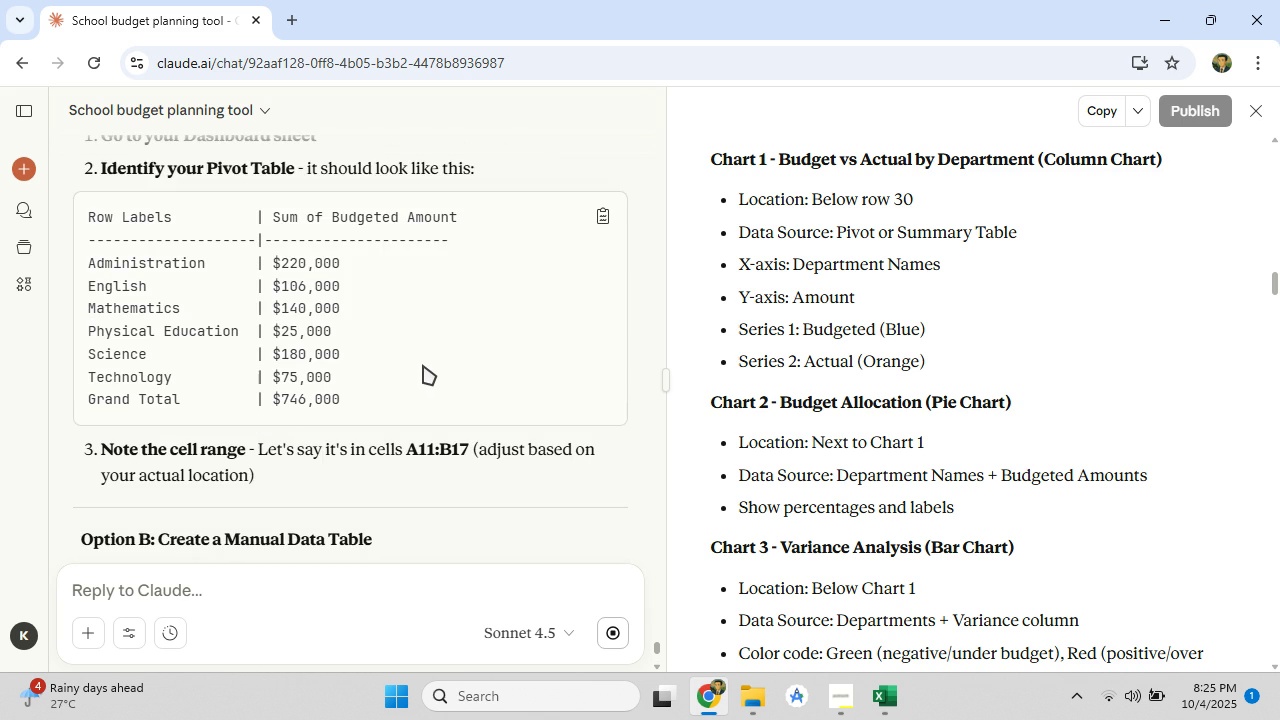 
scroll: coordinate [418, 367], scroll_direction: down, amount: 4.0
 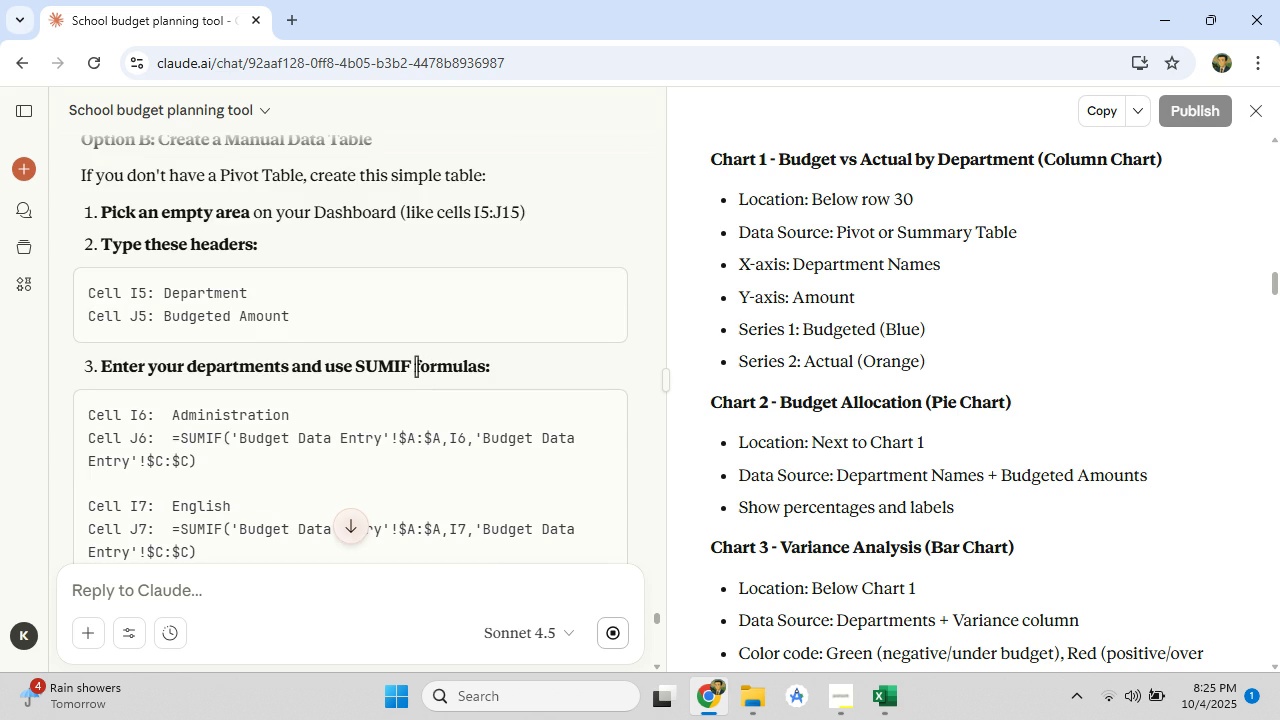 
wait(5.58)
 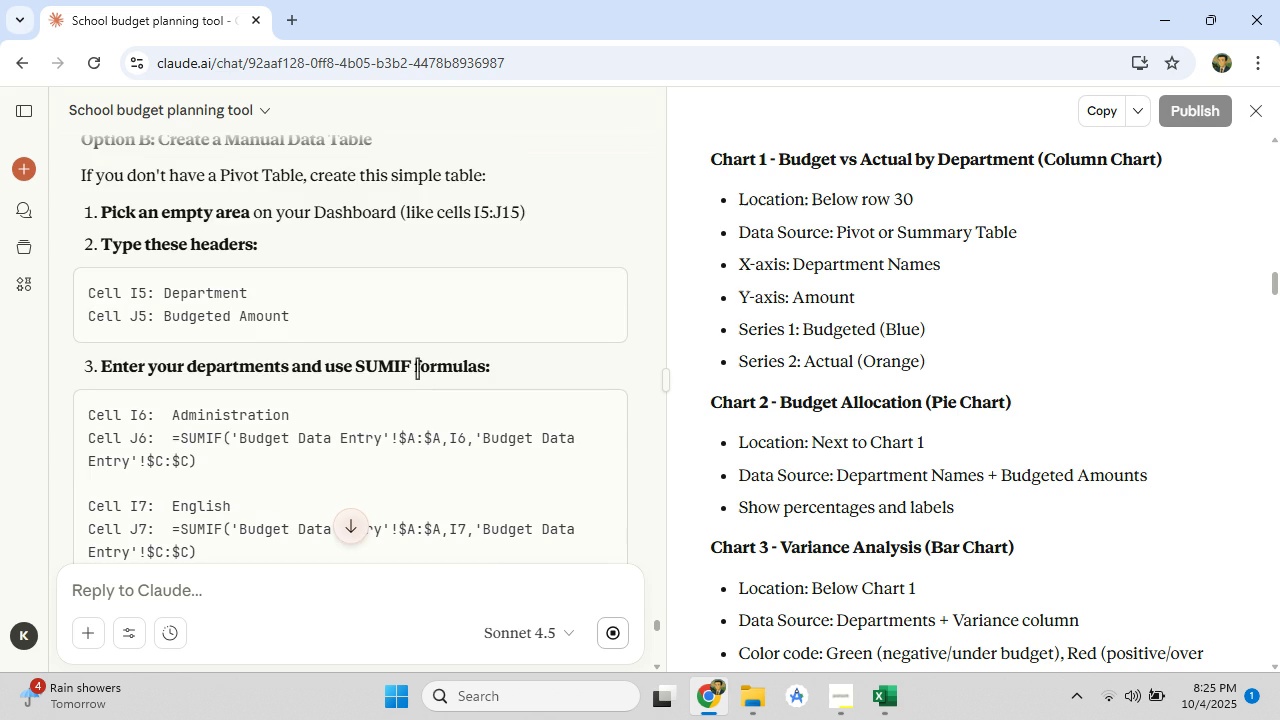 
scroll: coordinate [403, 342], scroll_direction: down, amount: 10.0
 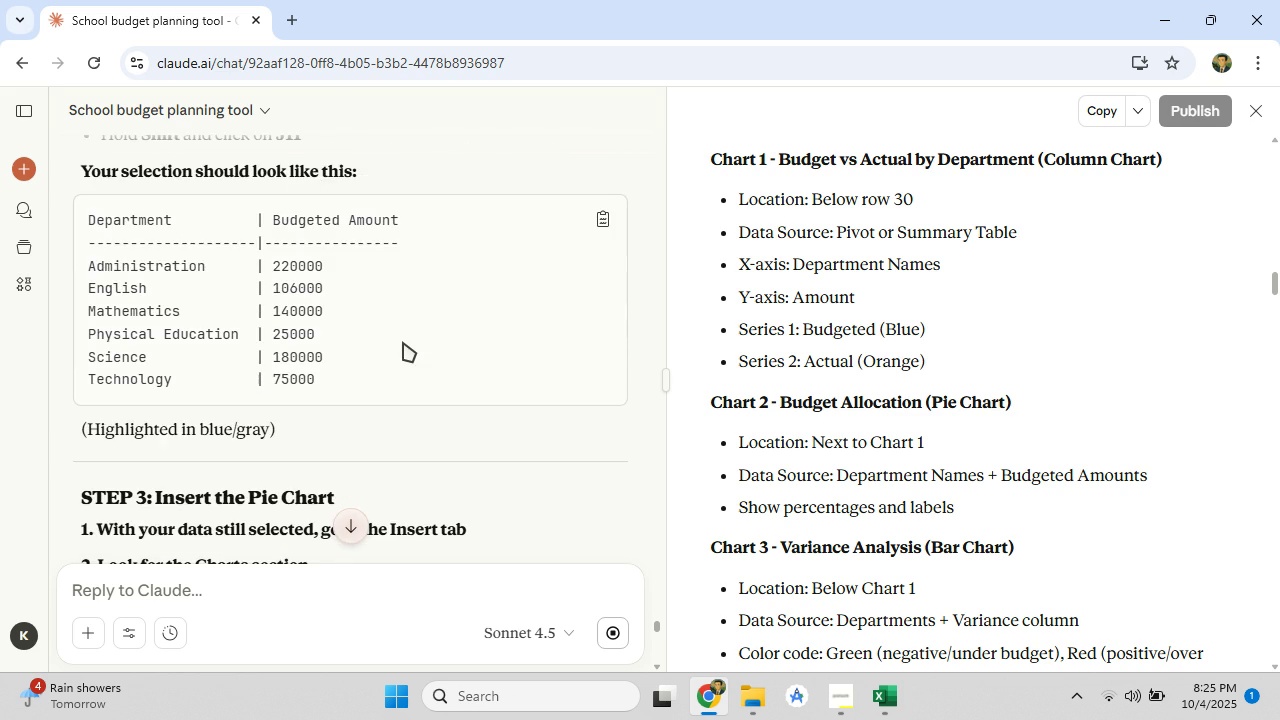 
scroll: coordinate [403, 342], scroll_direction: up, amount: 2.0
 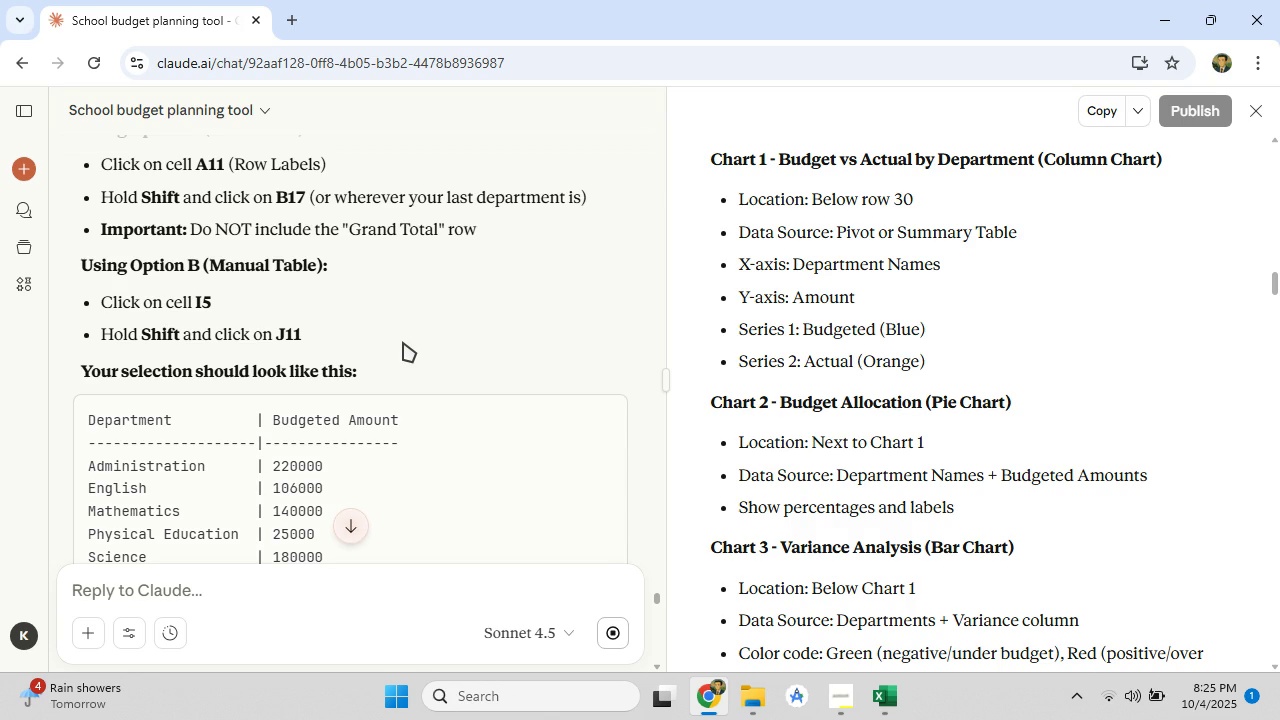 
wait(15.85)
 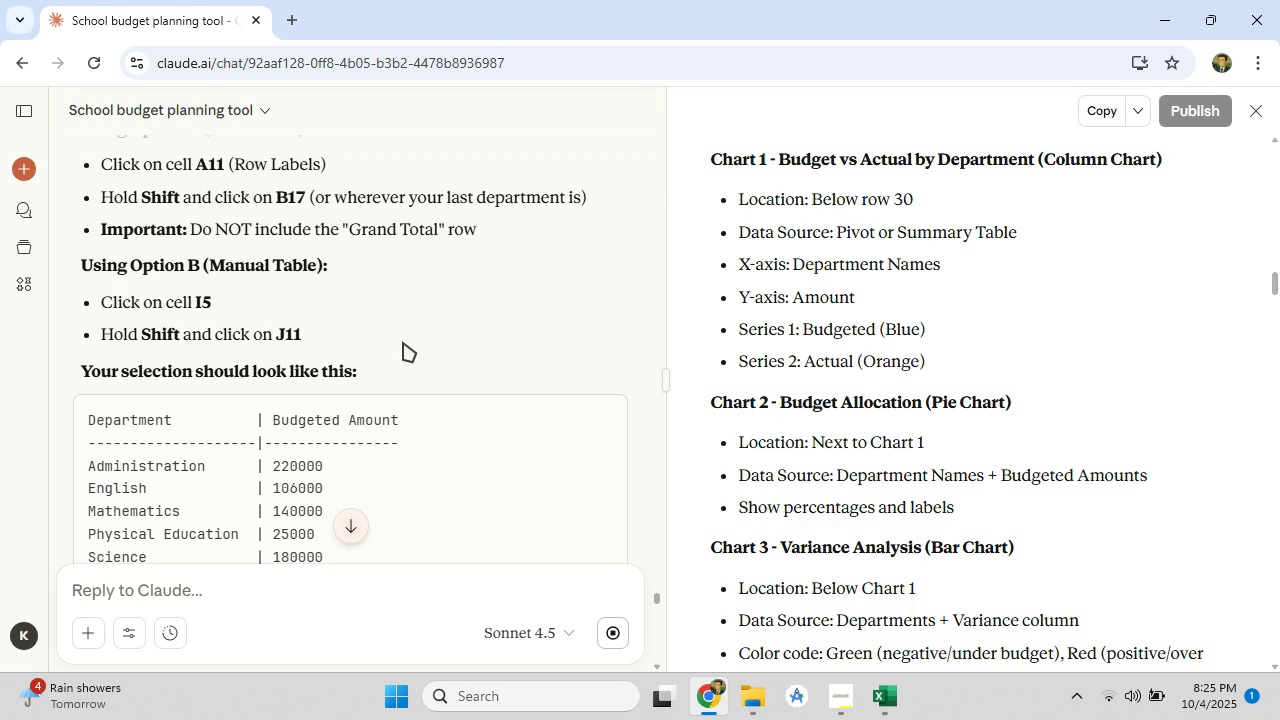 
scroll: coordinate [380, 281], scroll_direction: down, amount: 7.0
 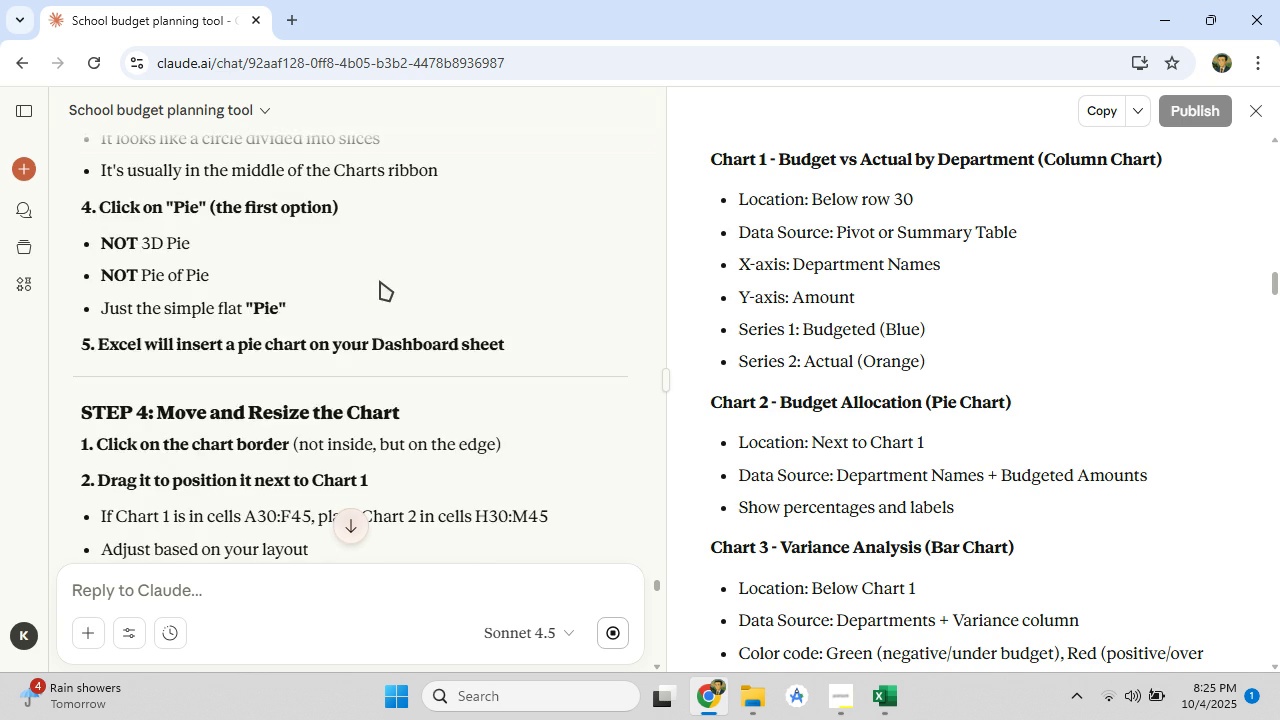 
scroll: coordinate [380, 281], scroll_direction: up, amount: 2.0
 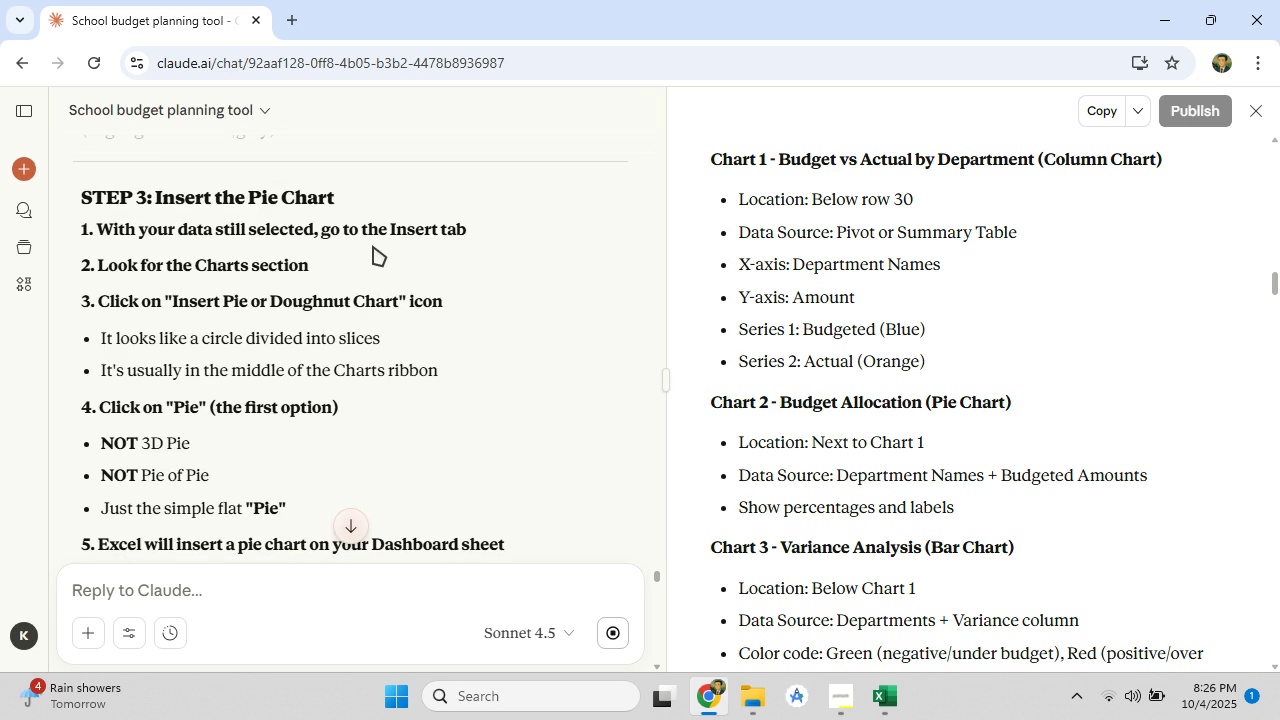 
scroll: coordinate [365, 267], scroll_direction: down, amount: 1.0
 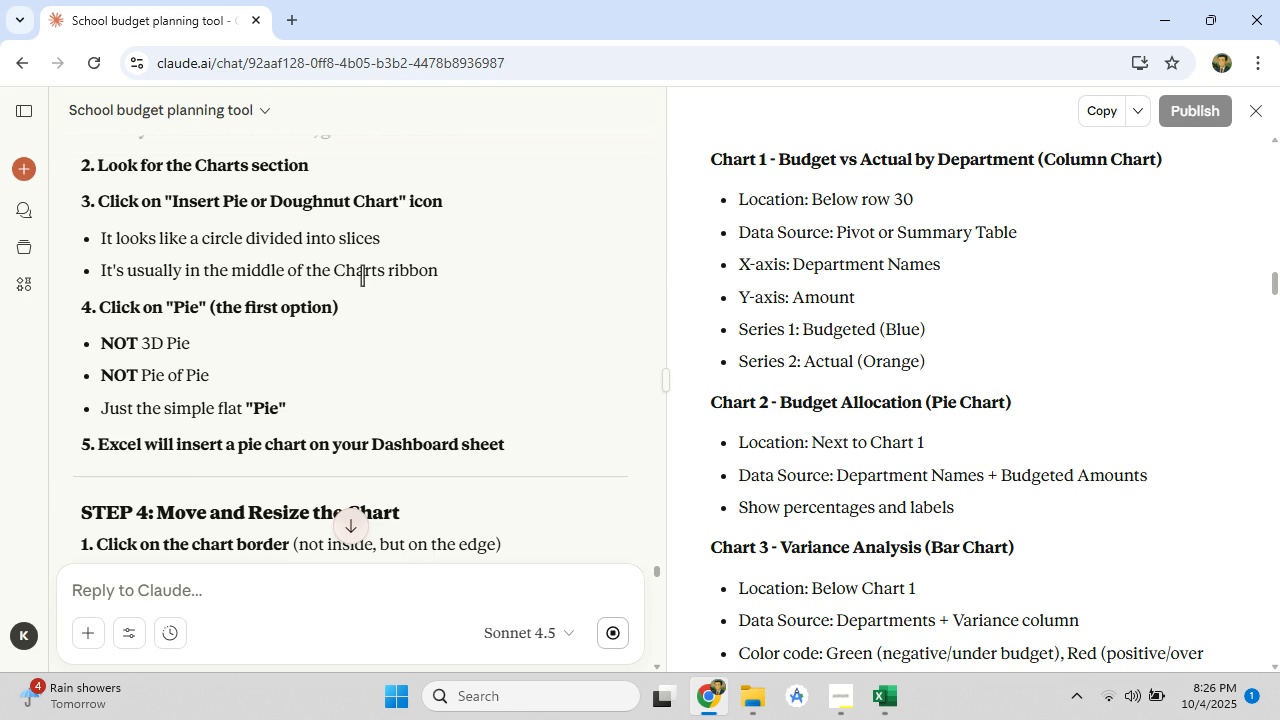 
scroll: coordinate [362, 275], scroll_direction: up, amount: 20.0
 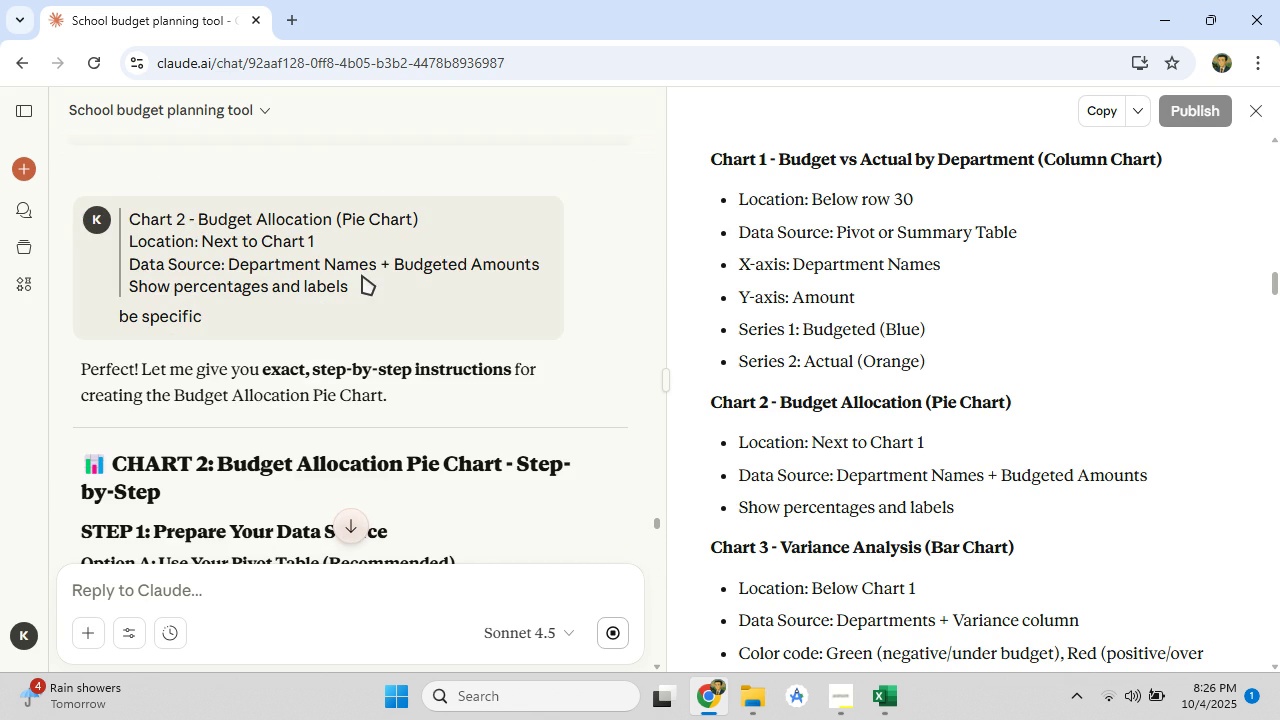 
scroll: coordinate [362, 275], scroll_direction: down, amount: 3.0
 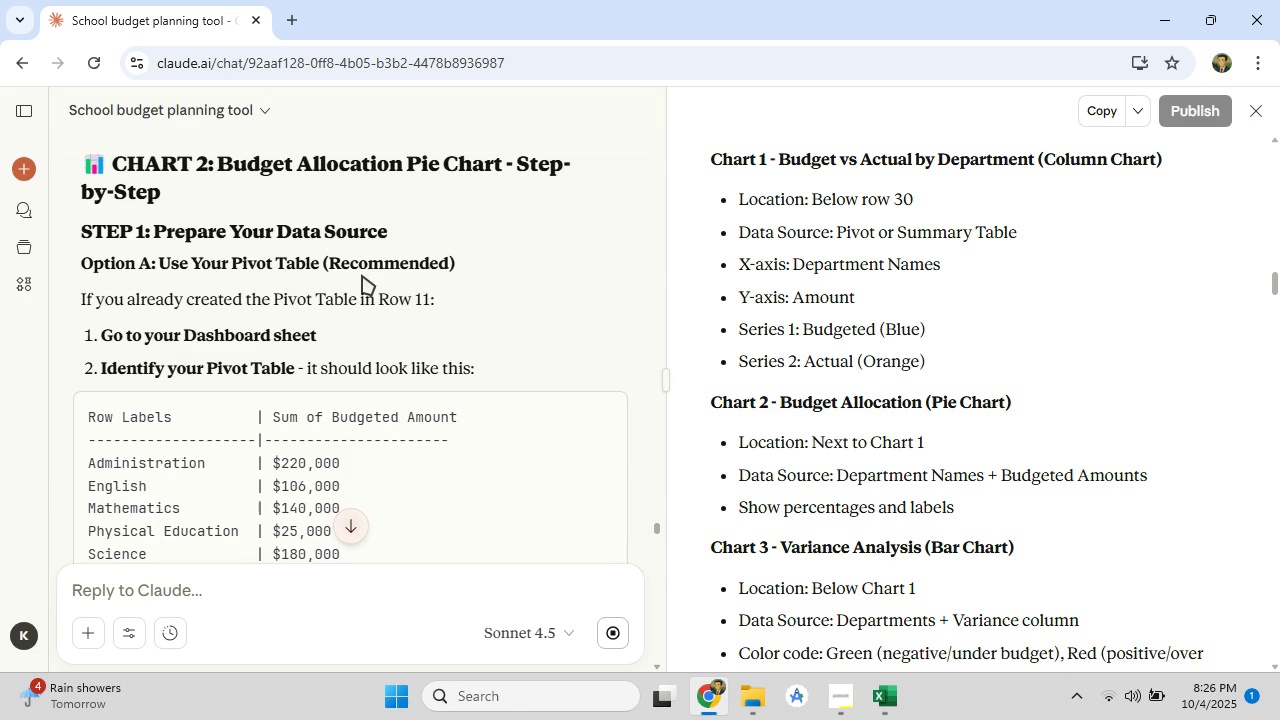 
scroll: coordinate [362, 275], scroll_direction: up, amount: 2.0
 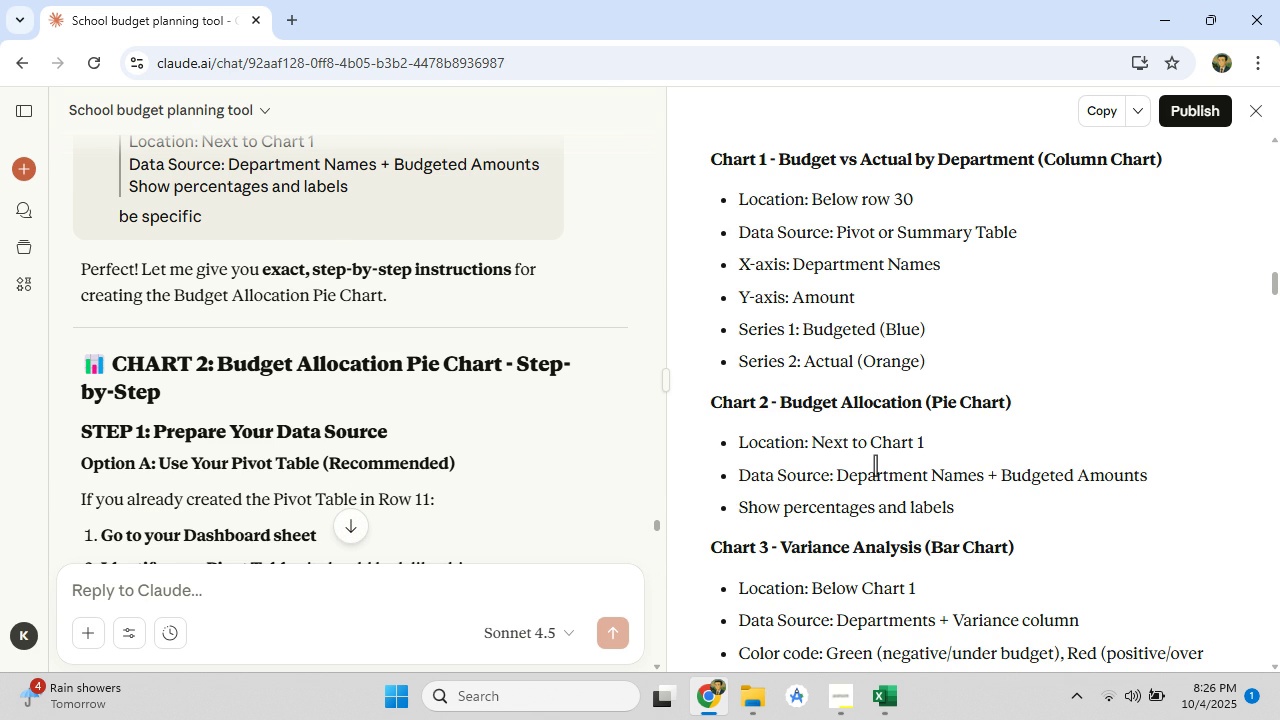 
wait(5.19)
 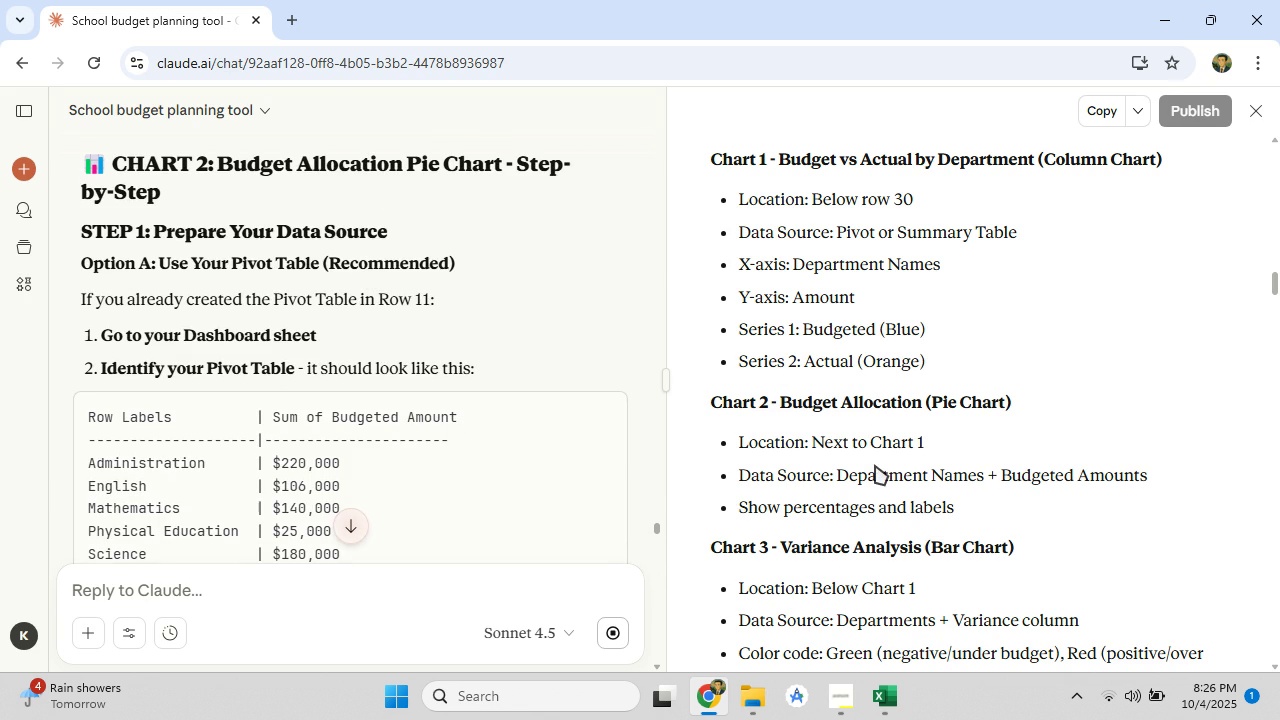 
scroll: coordinate [875, 465], scroll_direction: up, amount: 1.0
 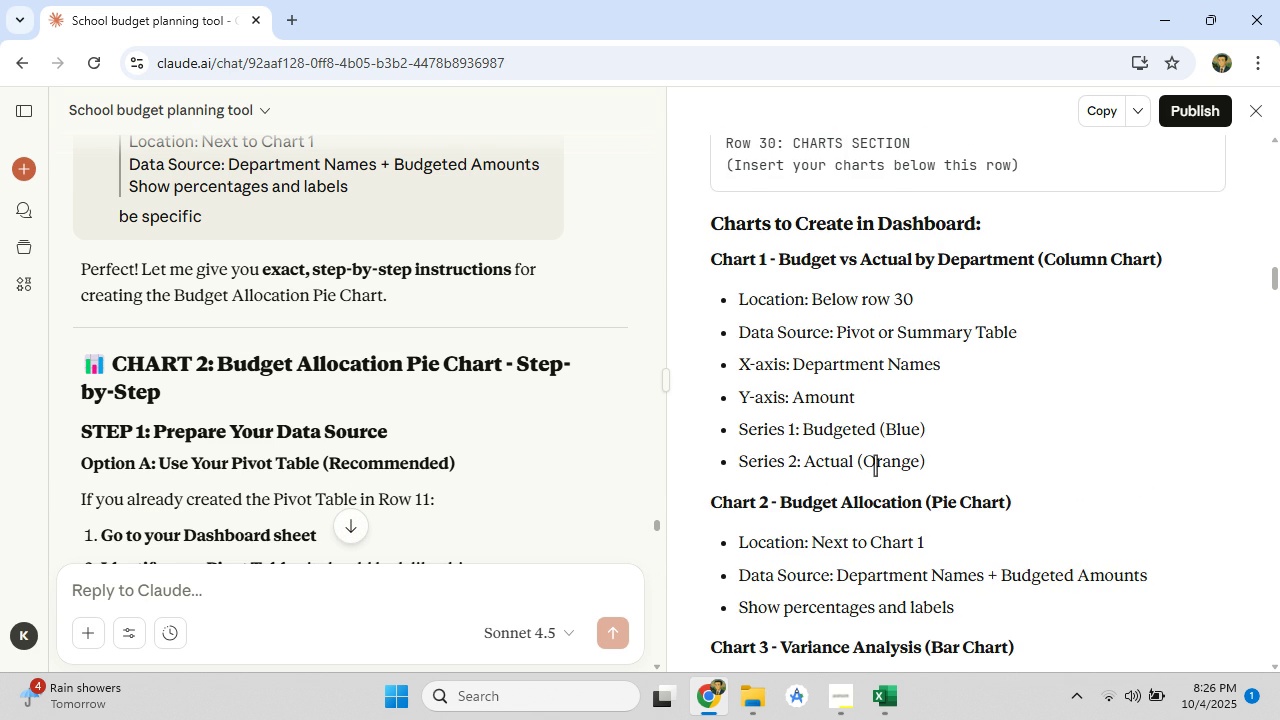 
scroll: coordinate [875, 465], scroll_direction: down, amount: 3.0
 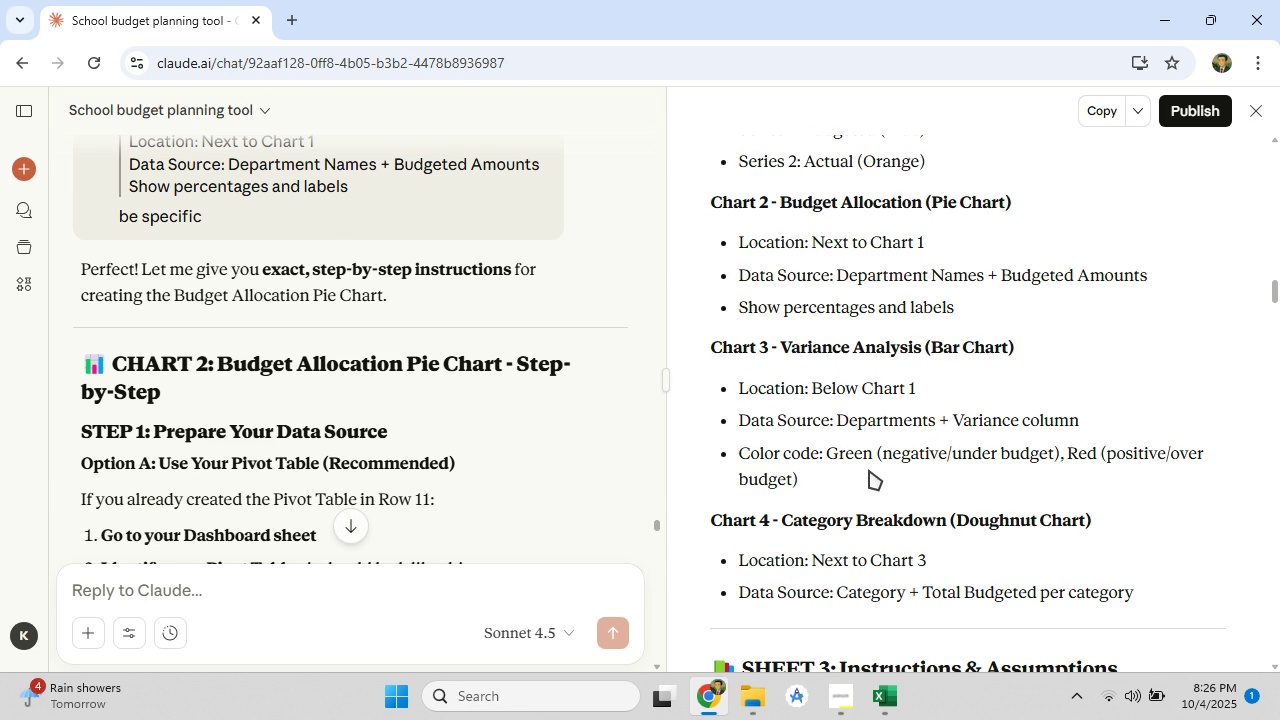 
left_click_drag(start_coordinate=[822, 486], to_coordinate=[706, 399])
 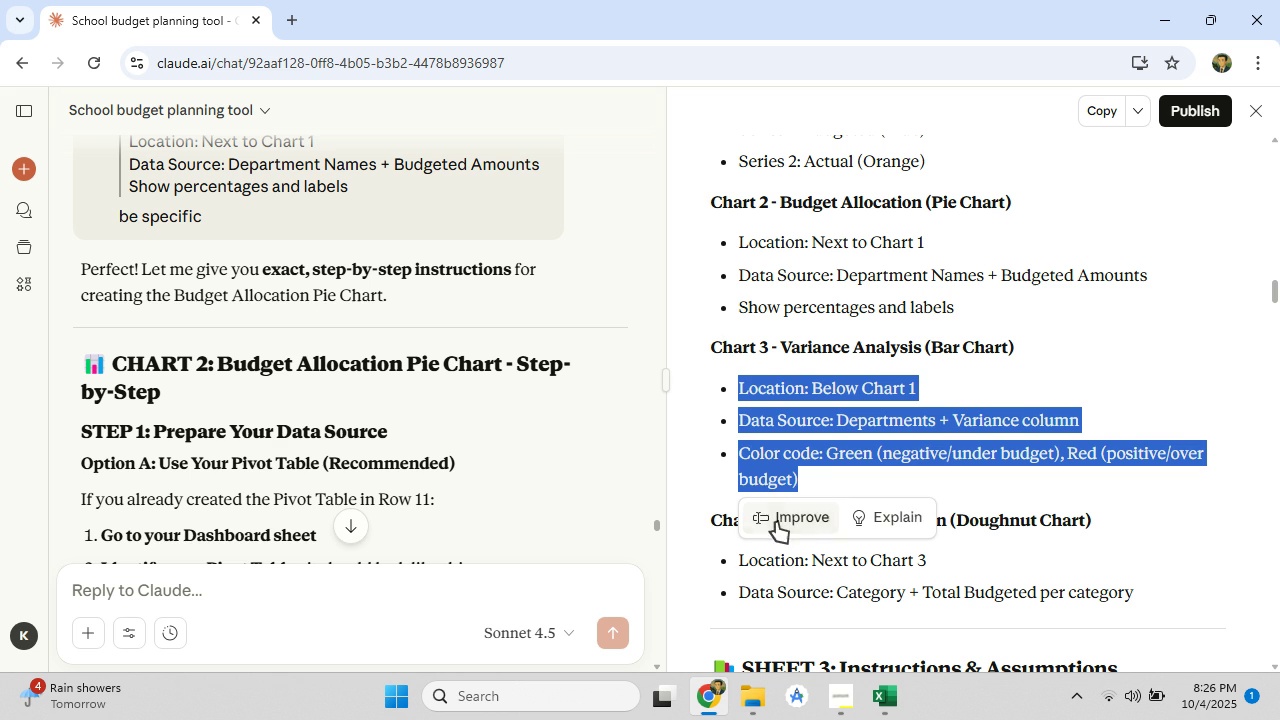 
left_click([776, 521])
 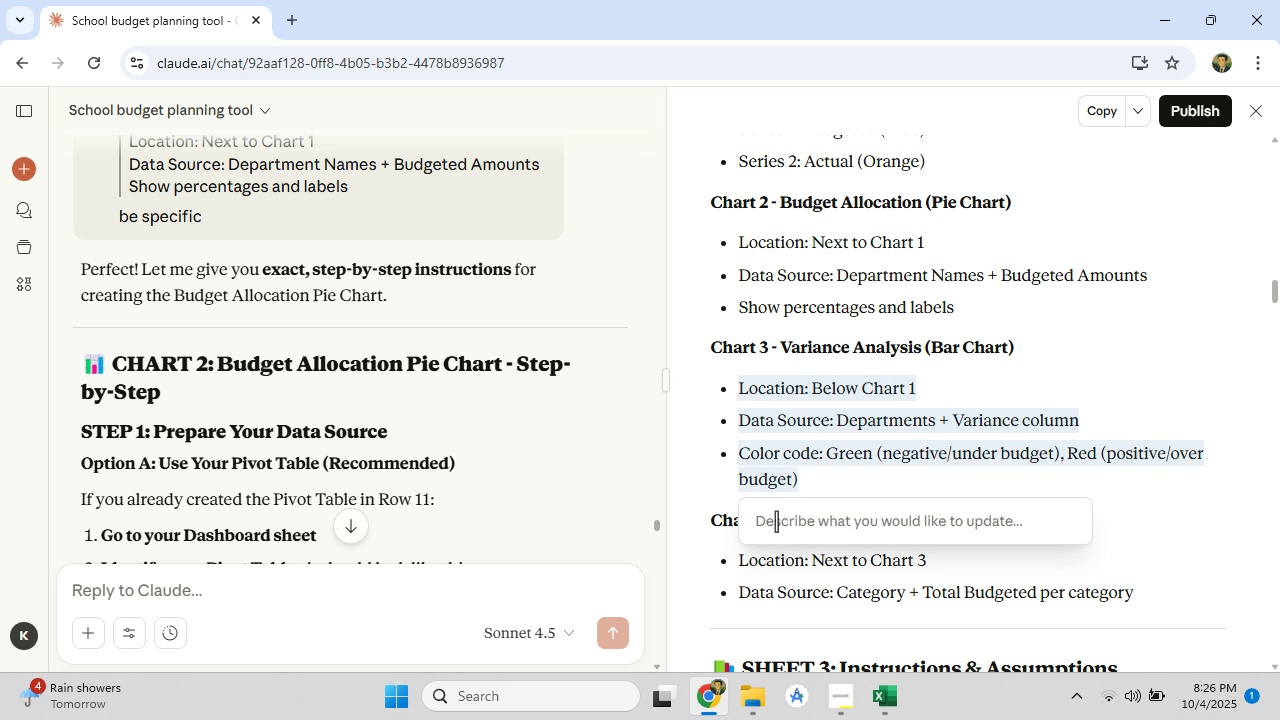 
type(here be so)
key(Backspace)
type(pecific)
 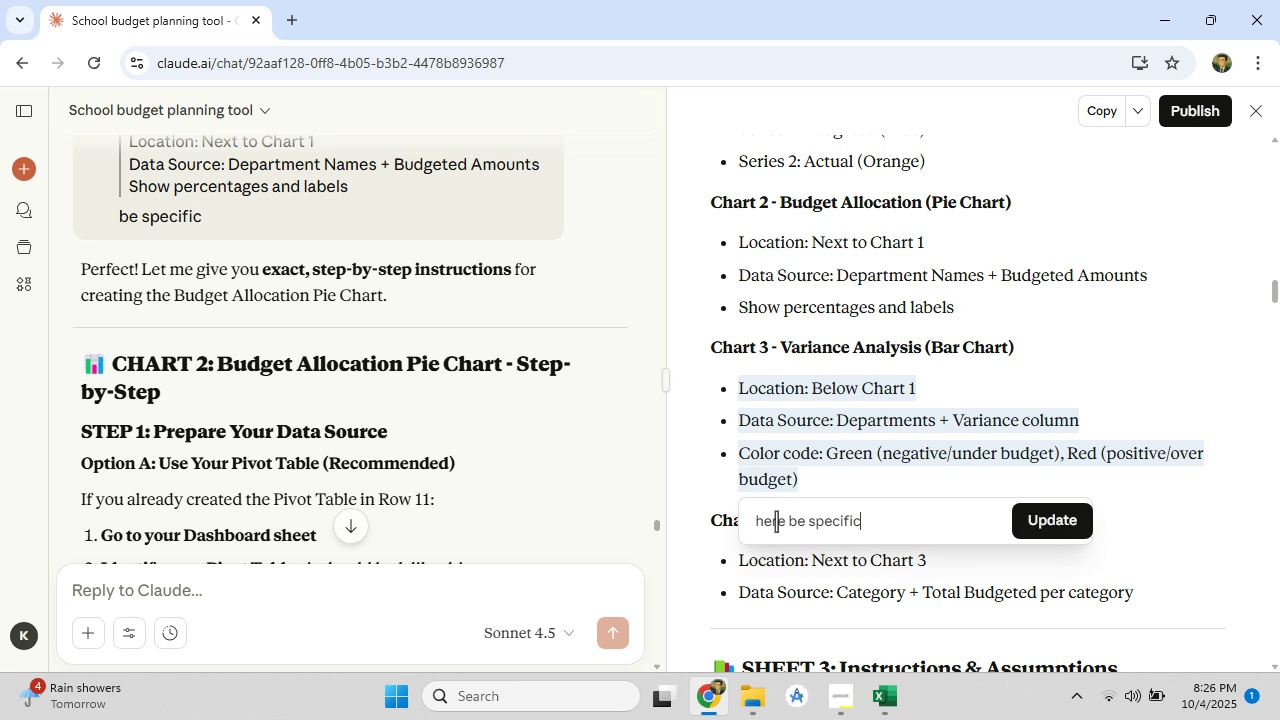 
key(Enter)
 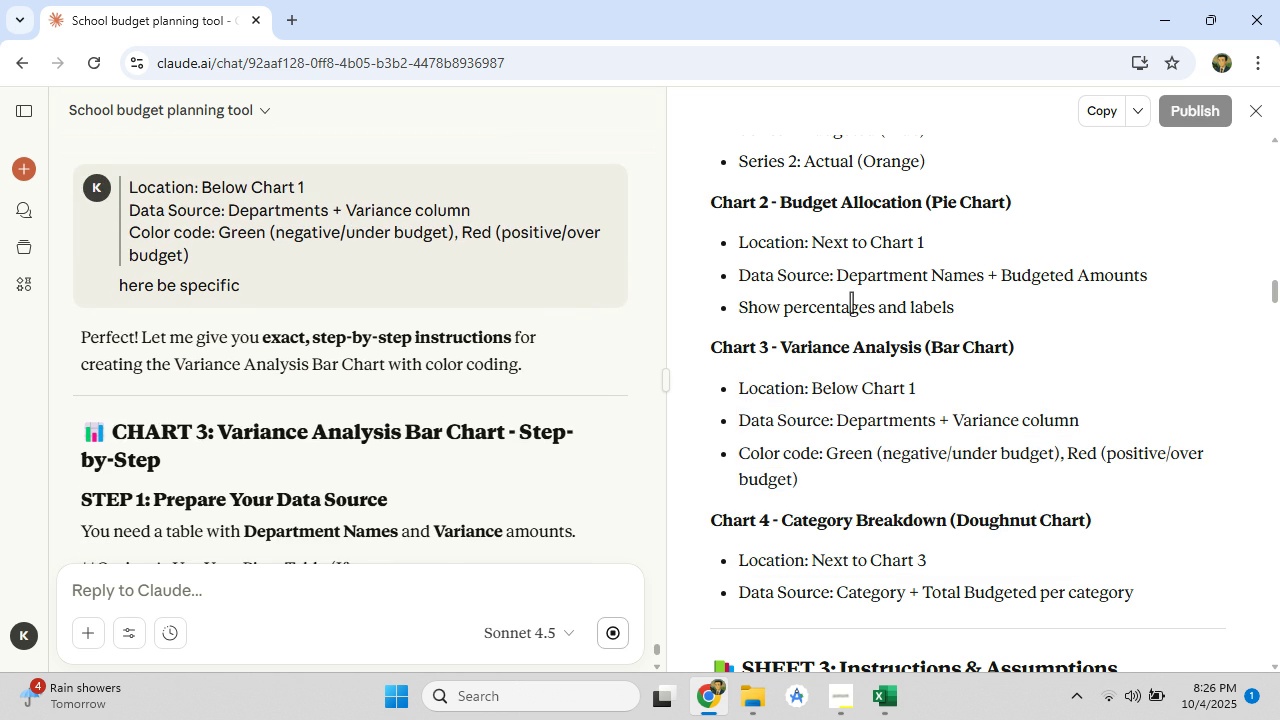 
wait(6.84)
 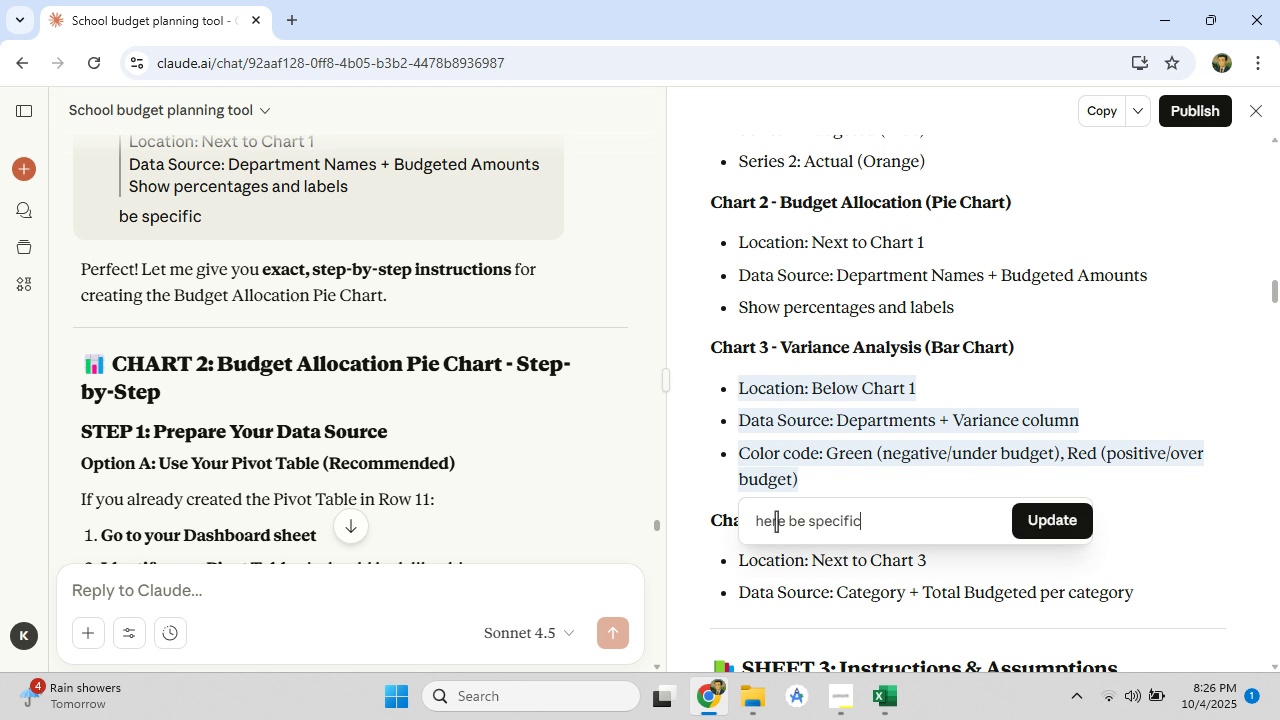 
scroll: coordinate [435, 471], scroll_direction: down, amount: 11.0
 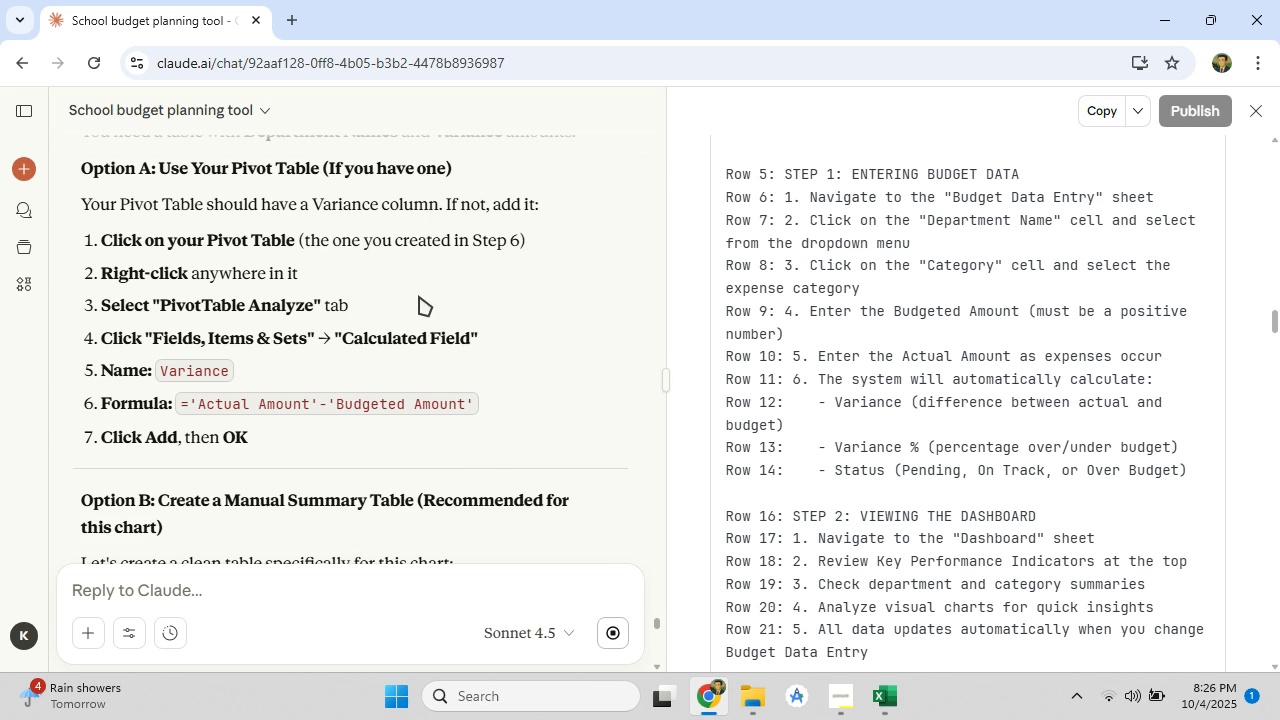 
wait(14.84)
 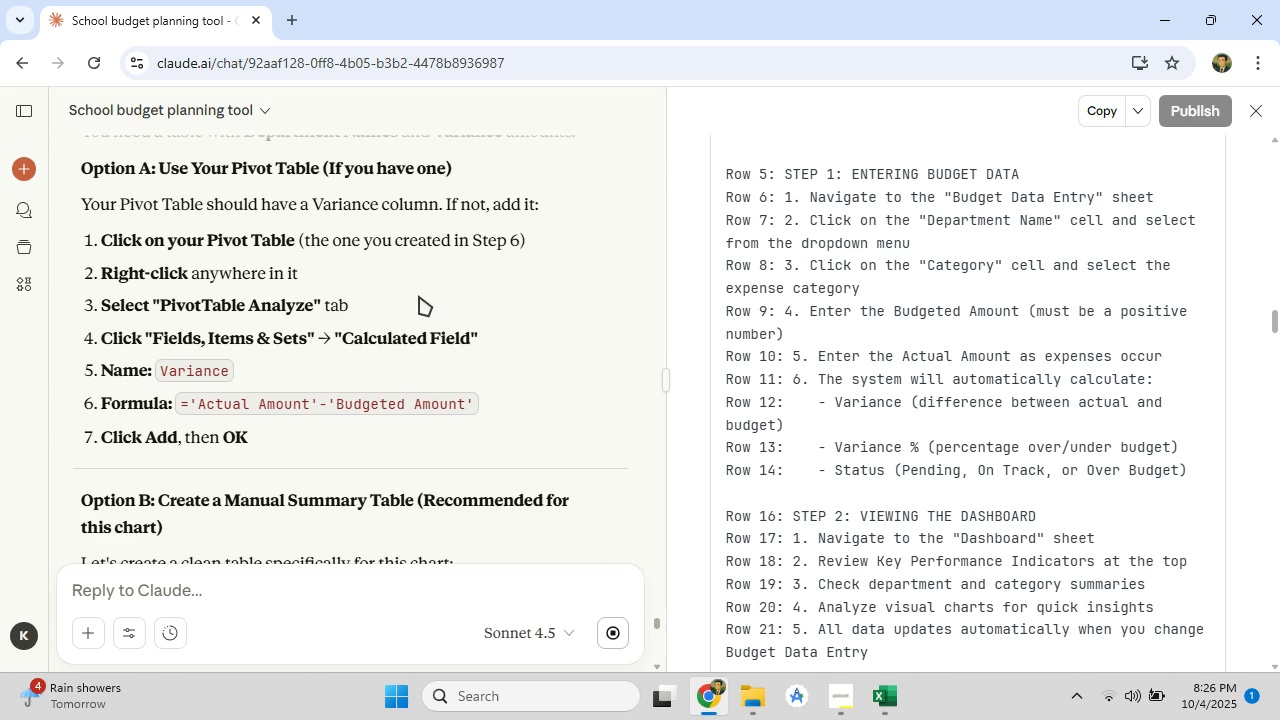 
scroll: coordinate [418, 298], scroll_direction: down, amount: 16.0
 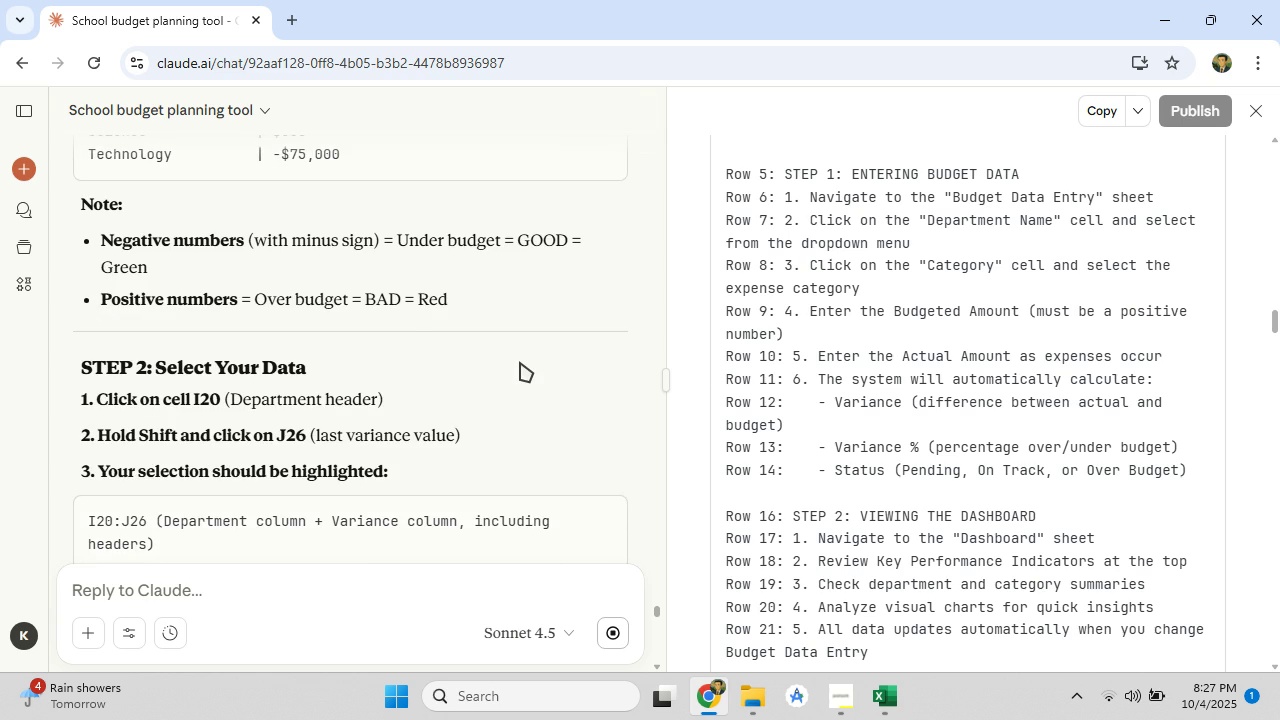 
wait(10.53)
 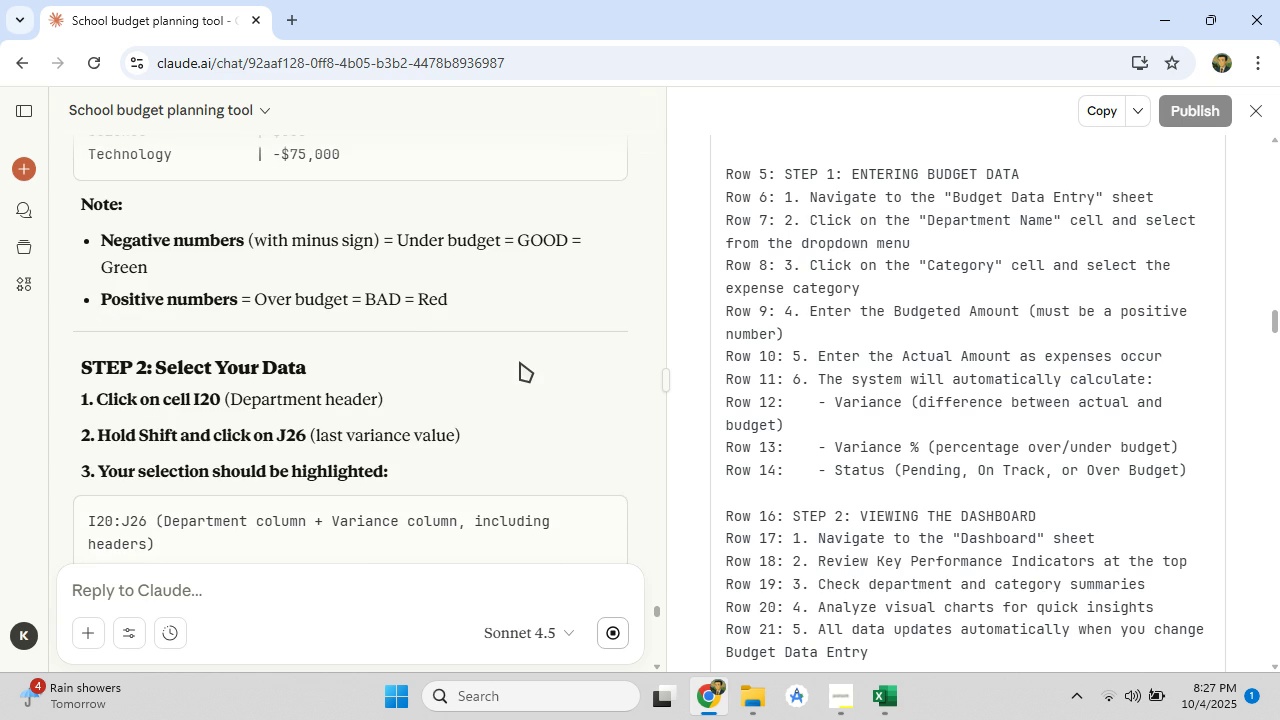 
scroll: coordinate [487, 268], scroll_direction: down, amount: 4.0
 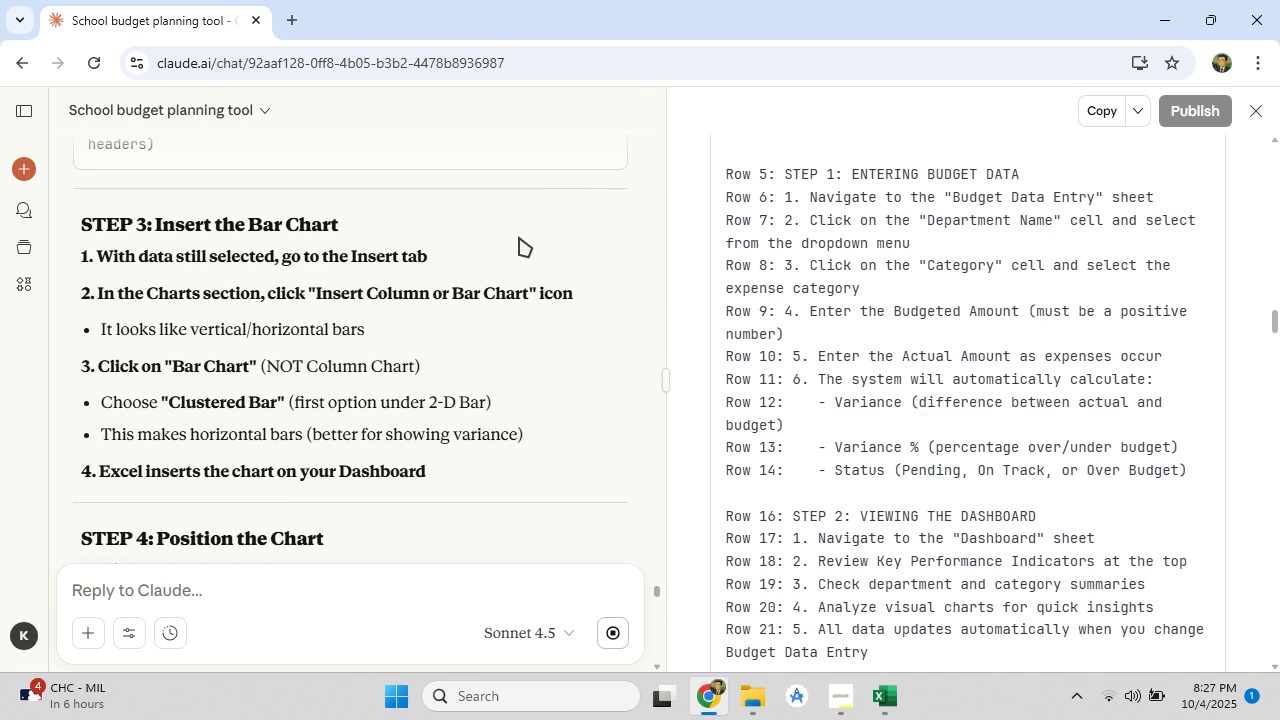 
wait(9.14)
 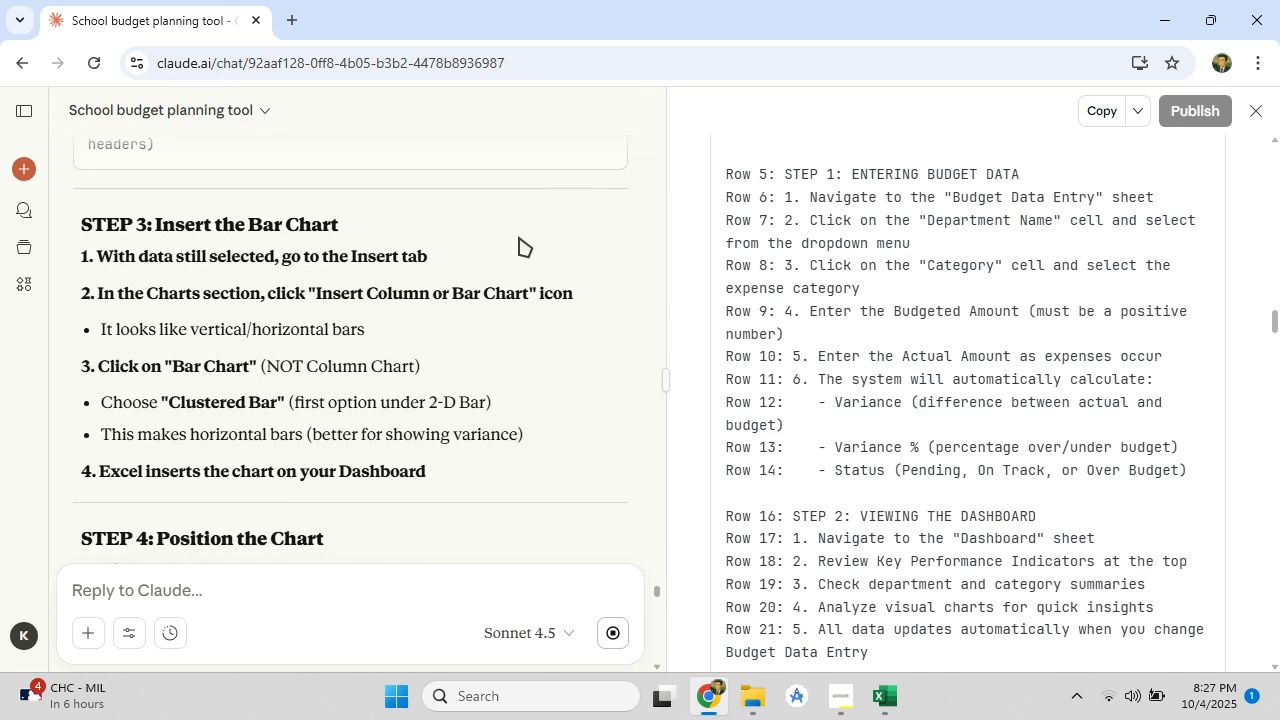 
left_click([870, 686])
 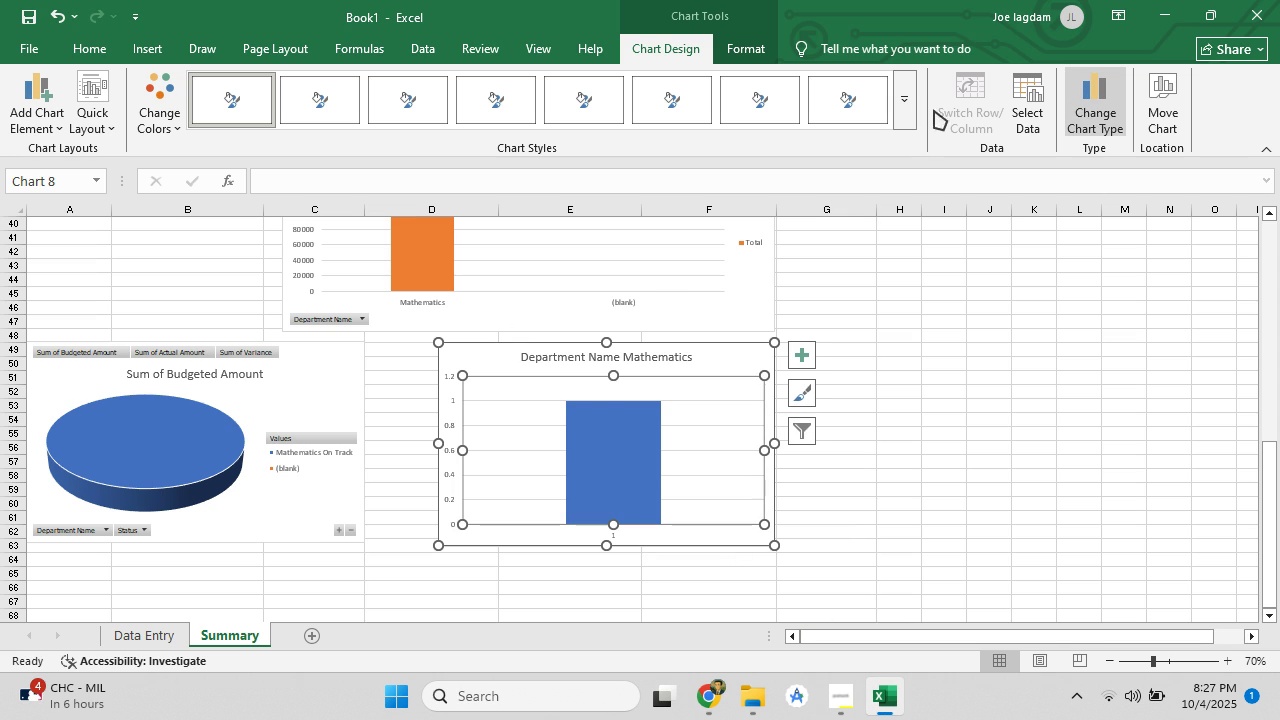 
left_click([1099, 114])
 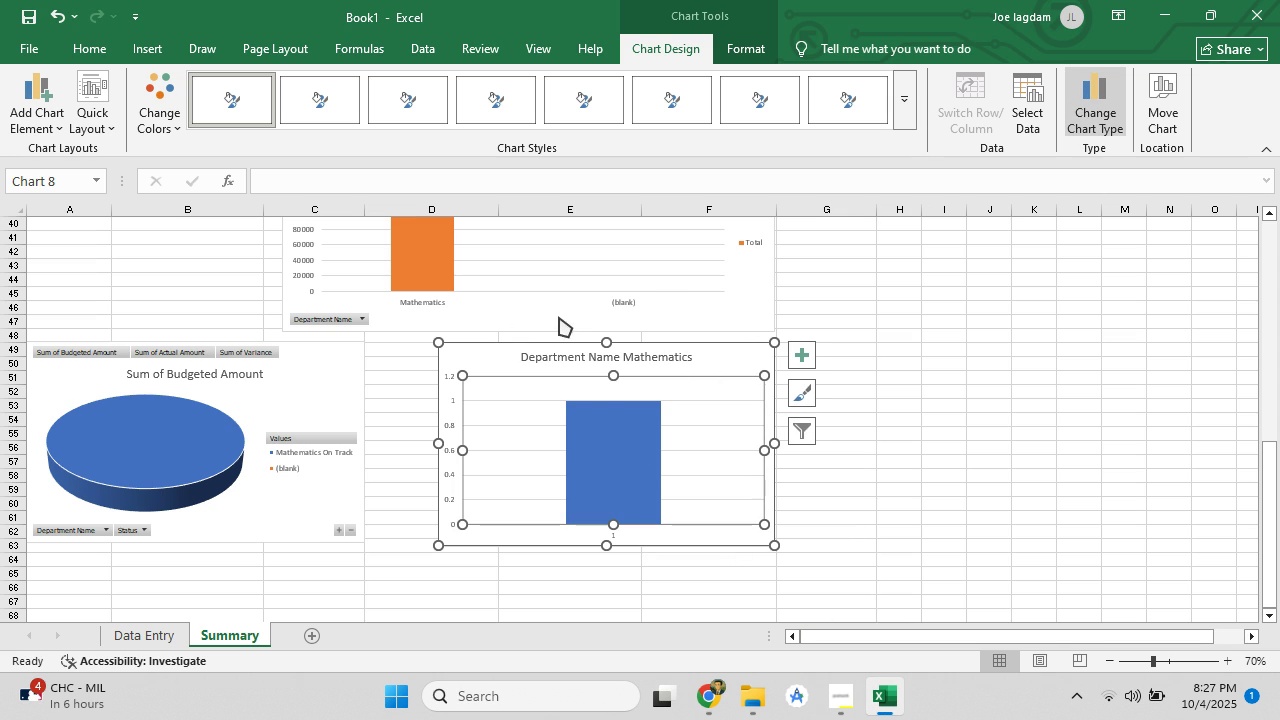 
right_click([607, 390])
 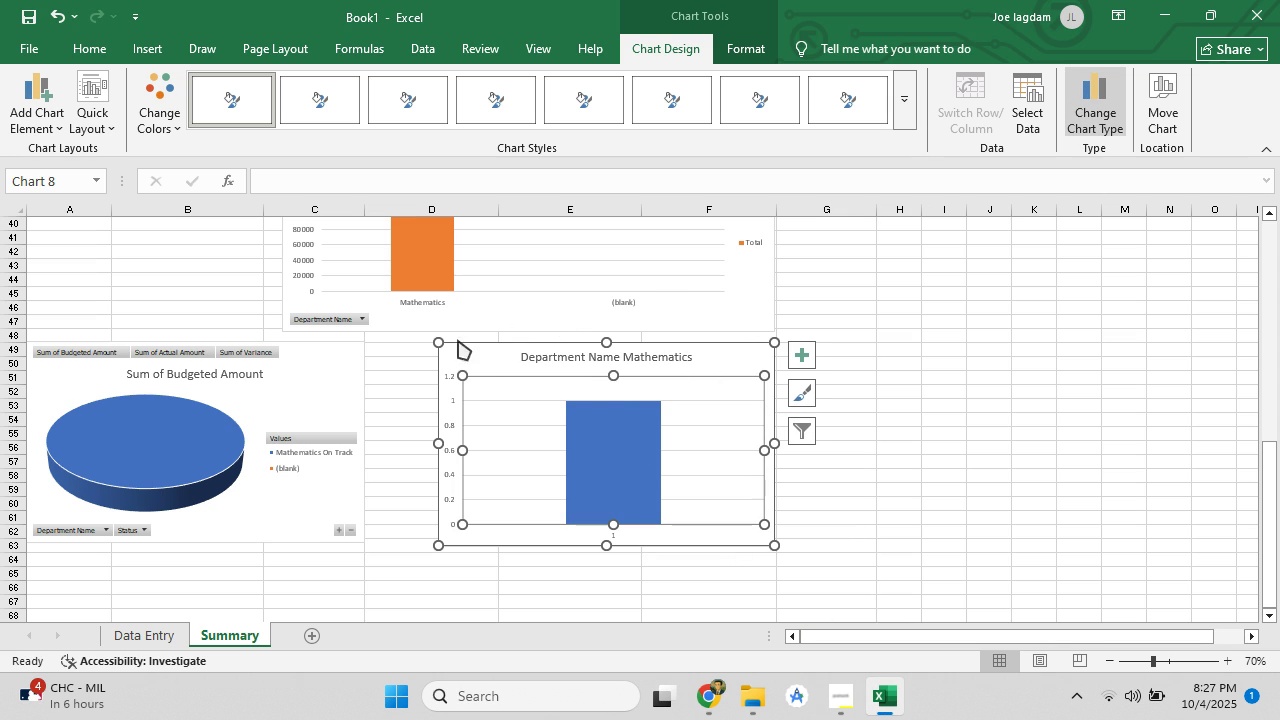 
right_click([464, 340])
 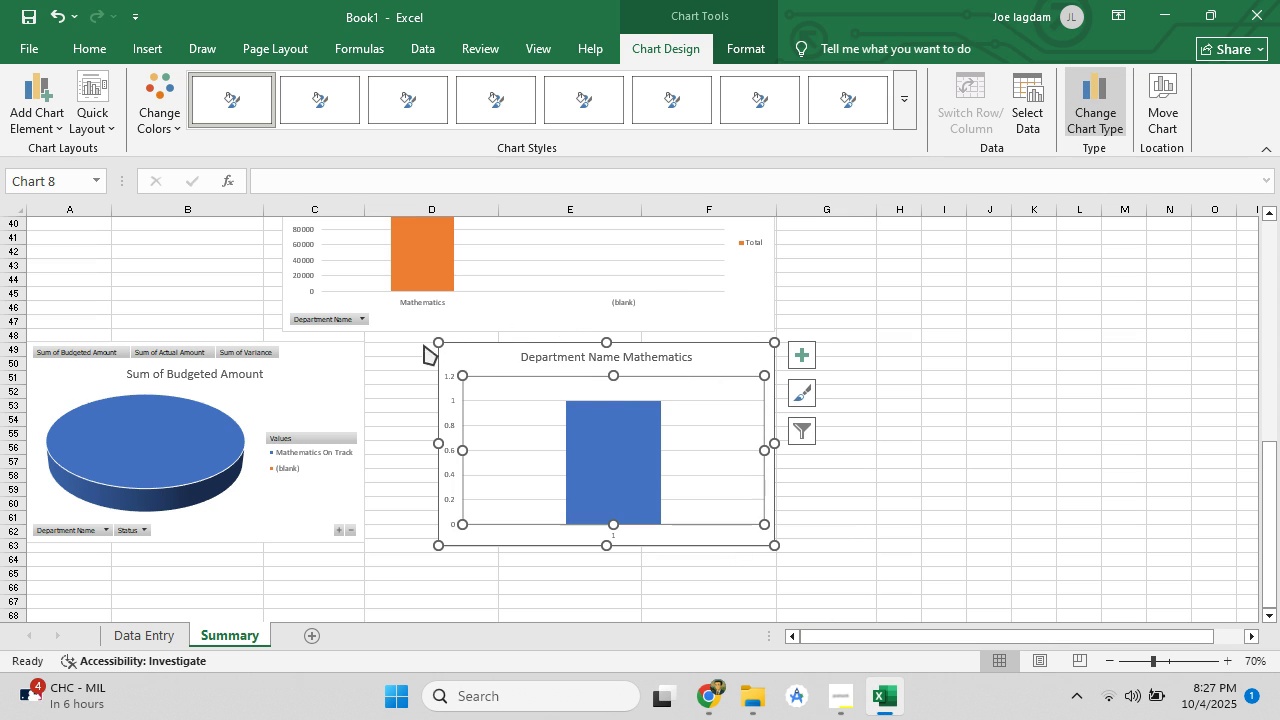 
mouse_move([445, 349])
 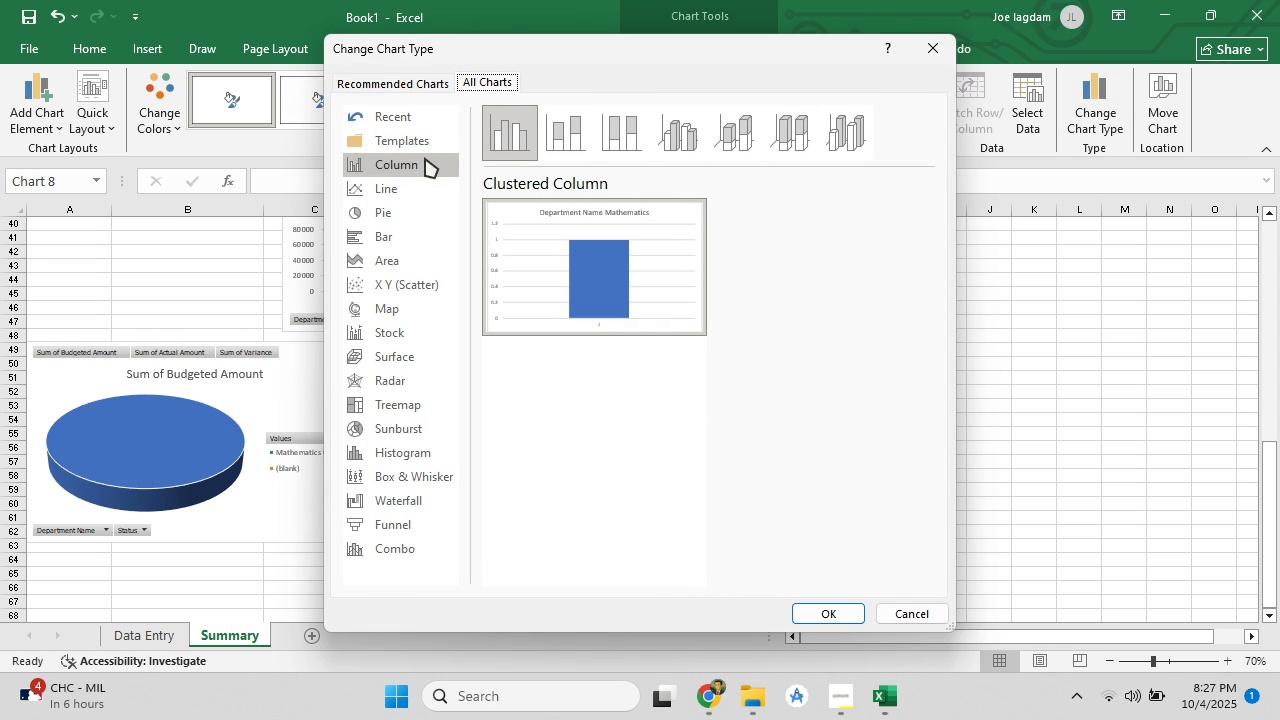 
left_click([388, 229])
 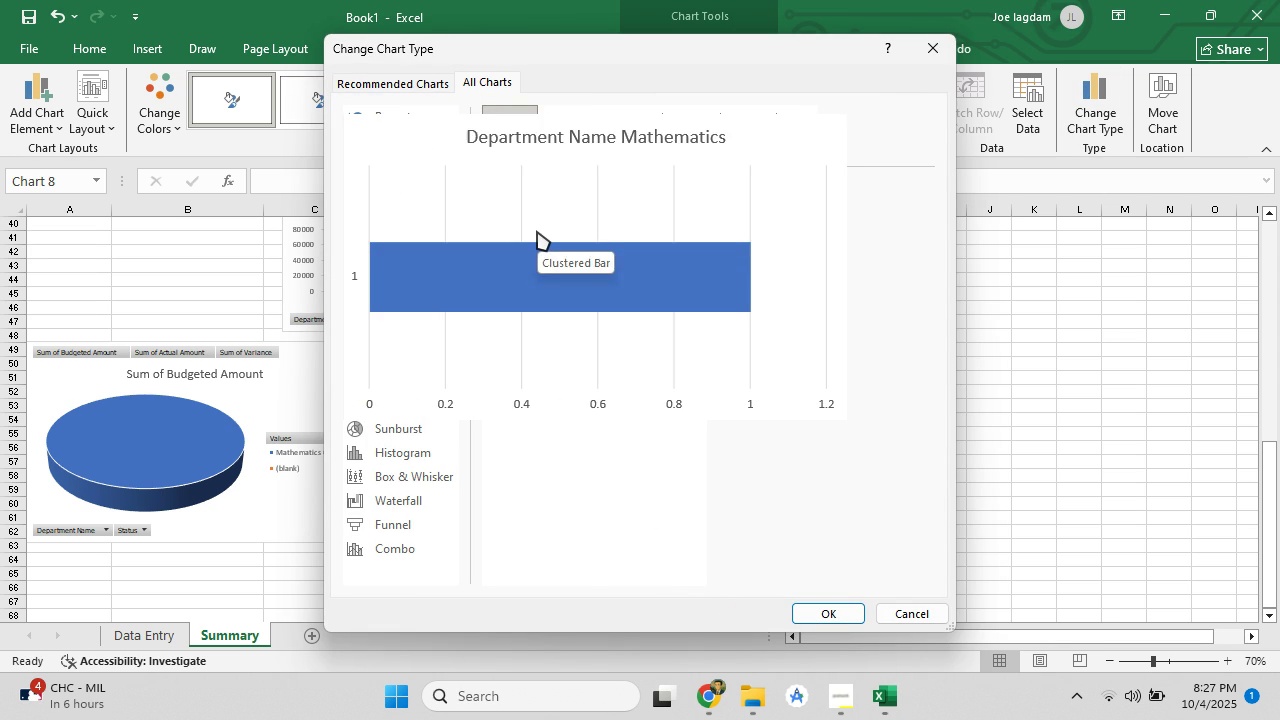 
left_click([610, 238])
 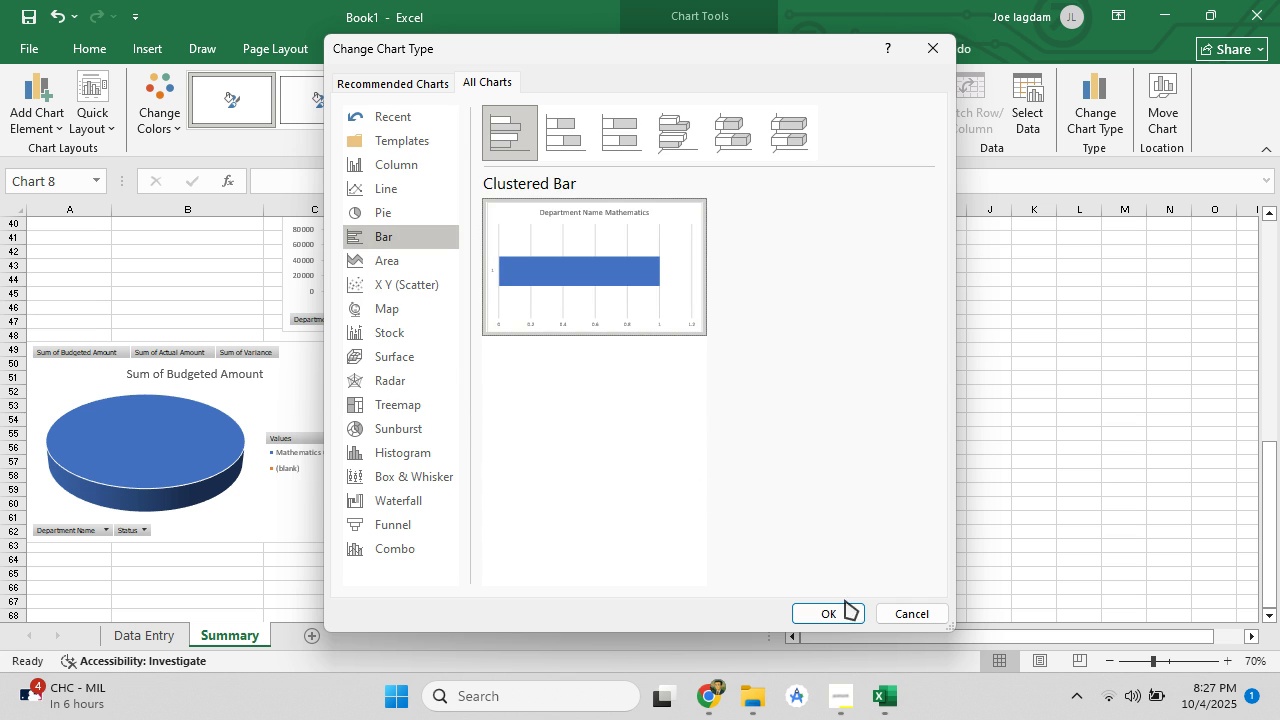 
wait(8.08)
 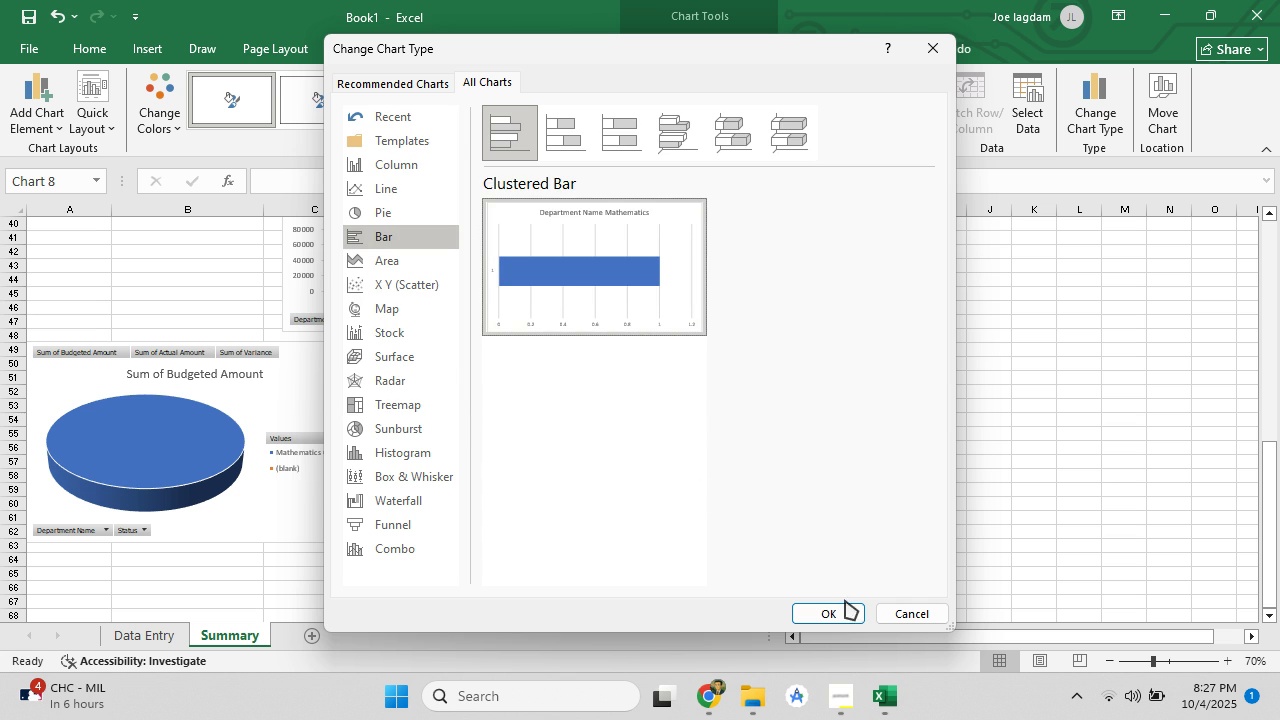 
left_click([712, 701])
 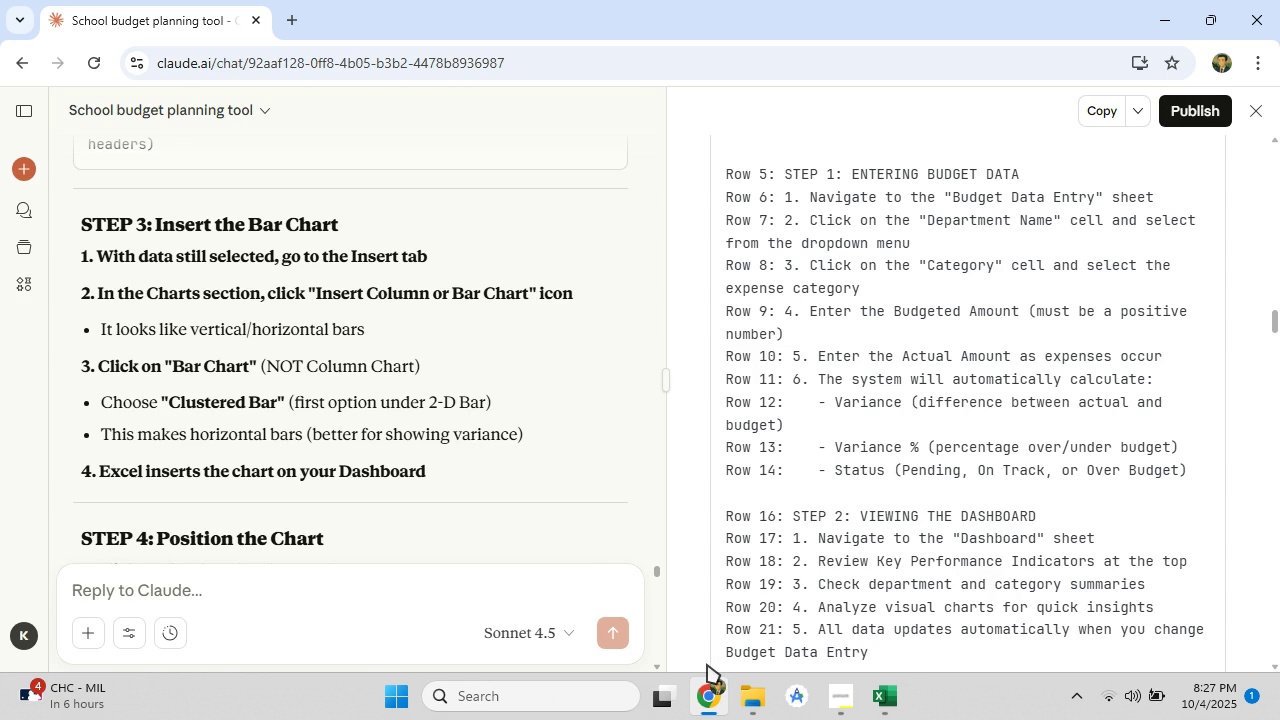 
scroll: coordinate [502, 409], scroll_direction: down, amount: 11.0
 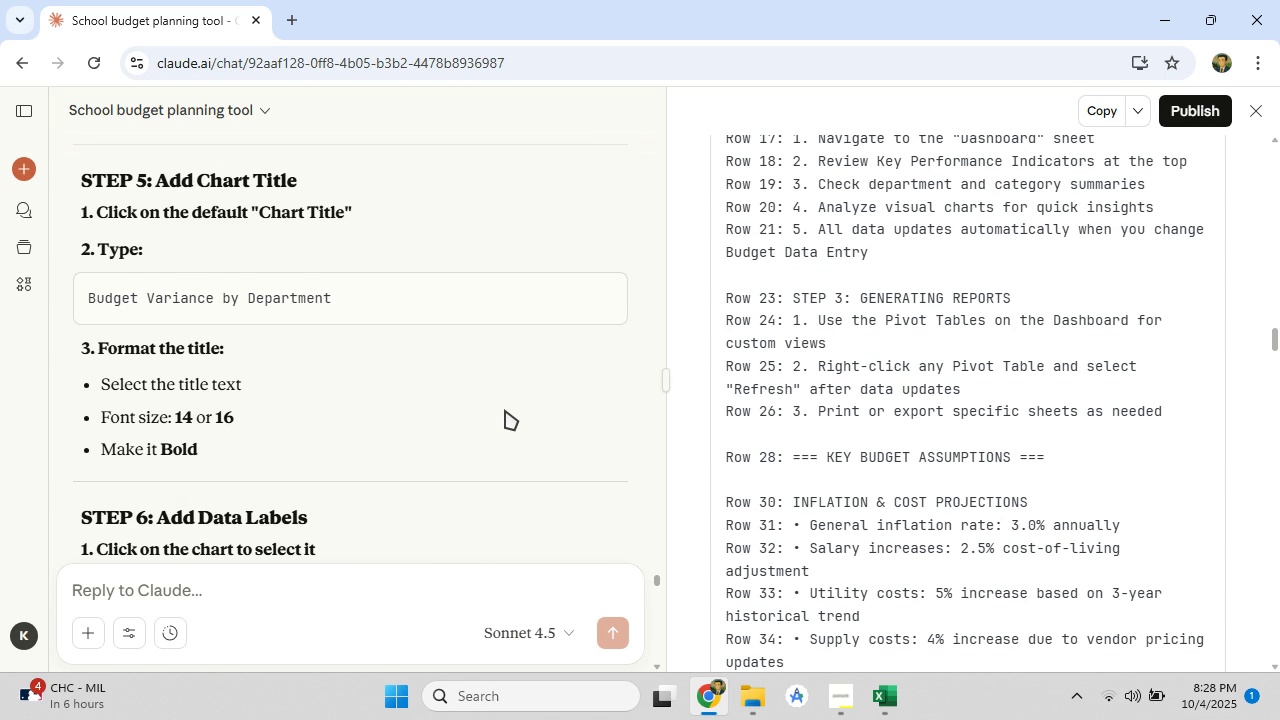 
wait(5.76)
 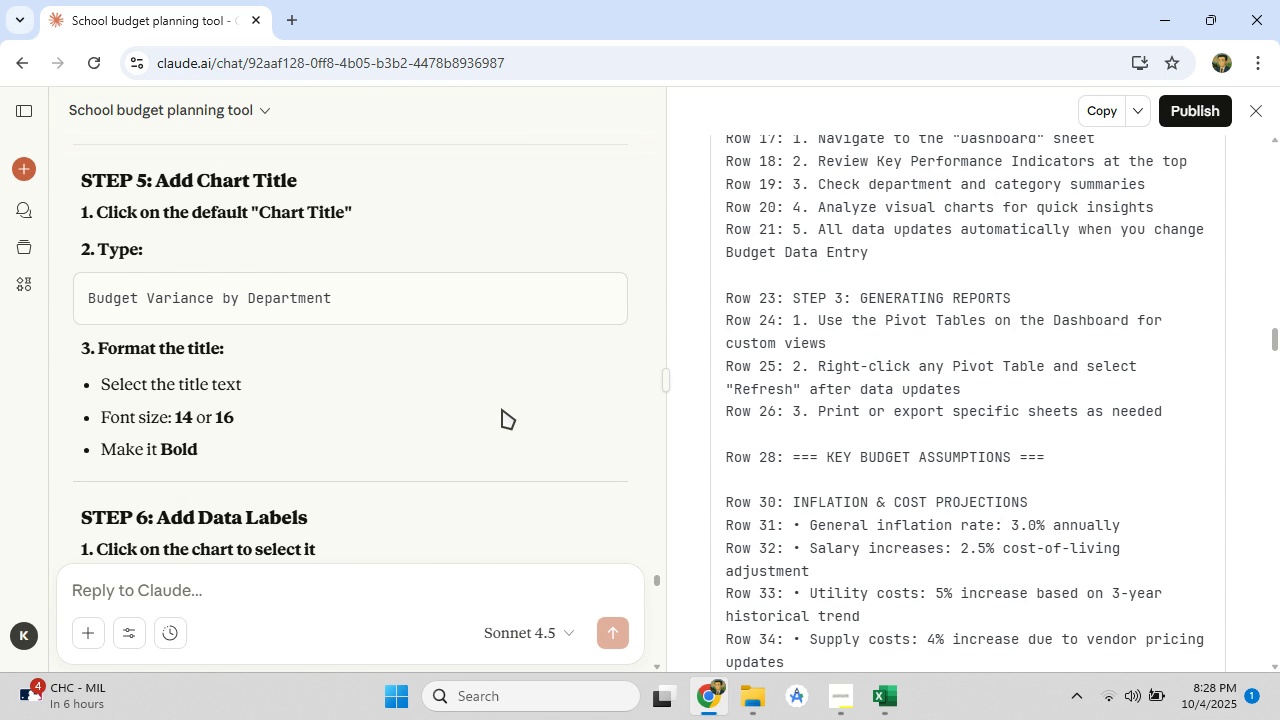 
scroll: coordinate [505, 410], scroll_direction: down, amount: 3.0
 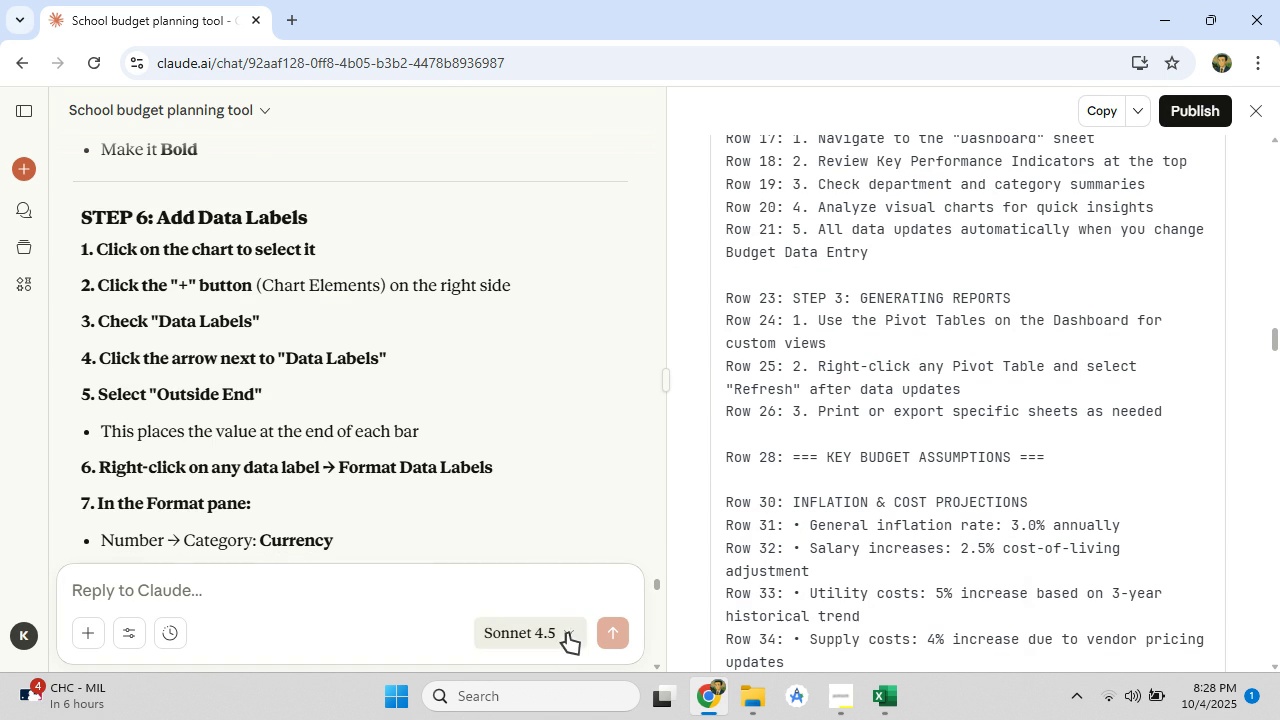 
wait(11.24)
 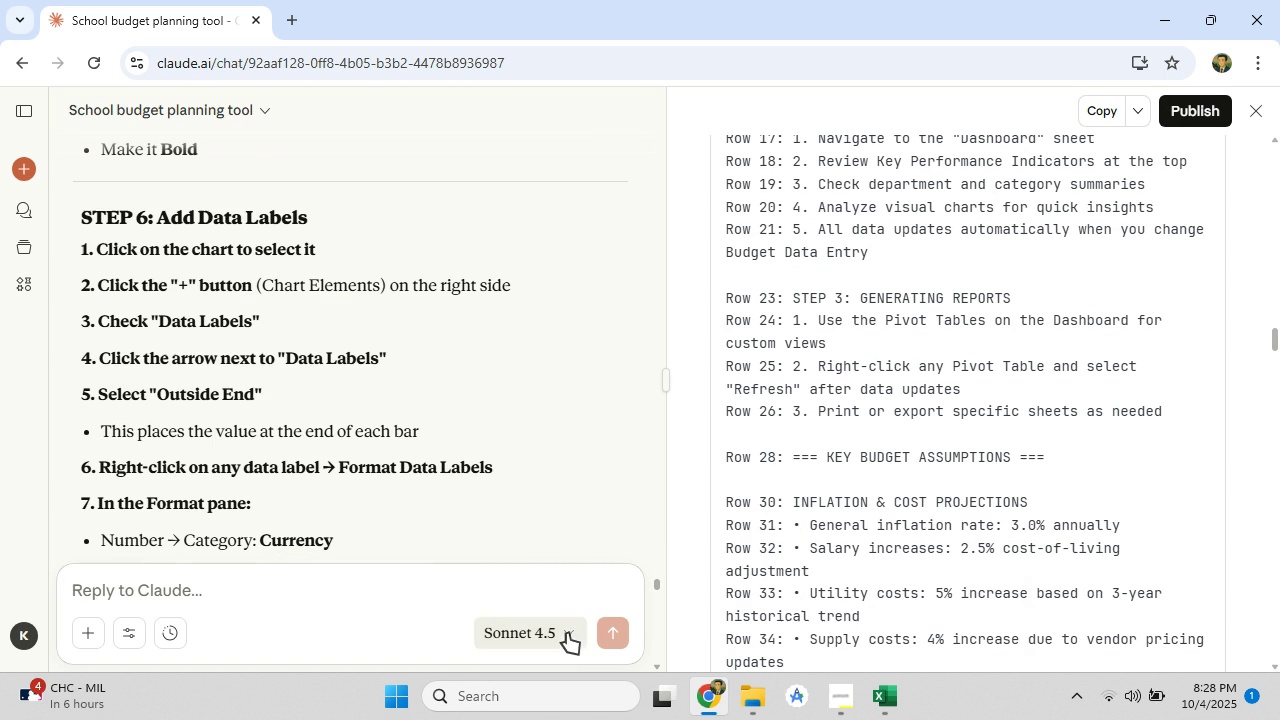 
scroll: coordinate [492, 399], scroll_direction: down, amount: 3.0
 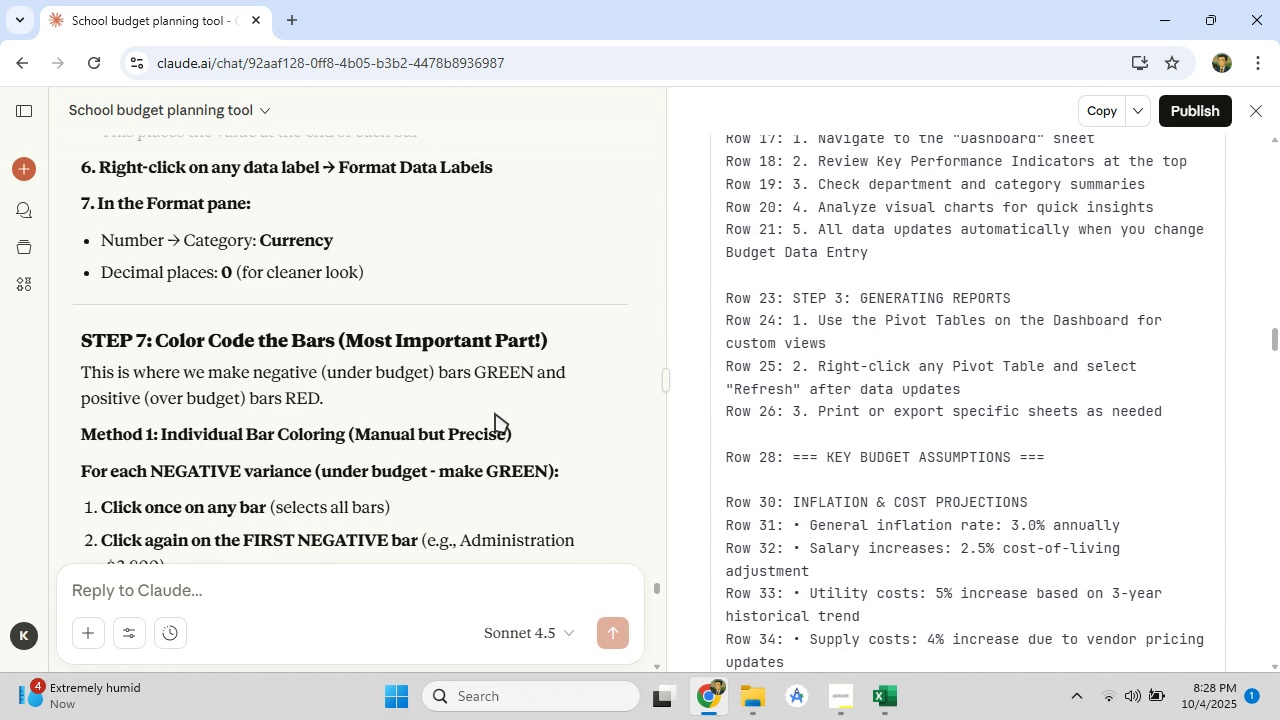 
wait(5.22)
 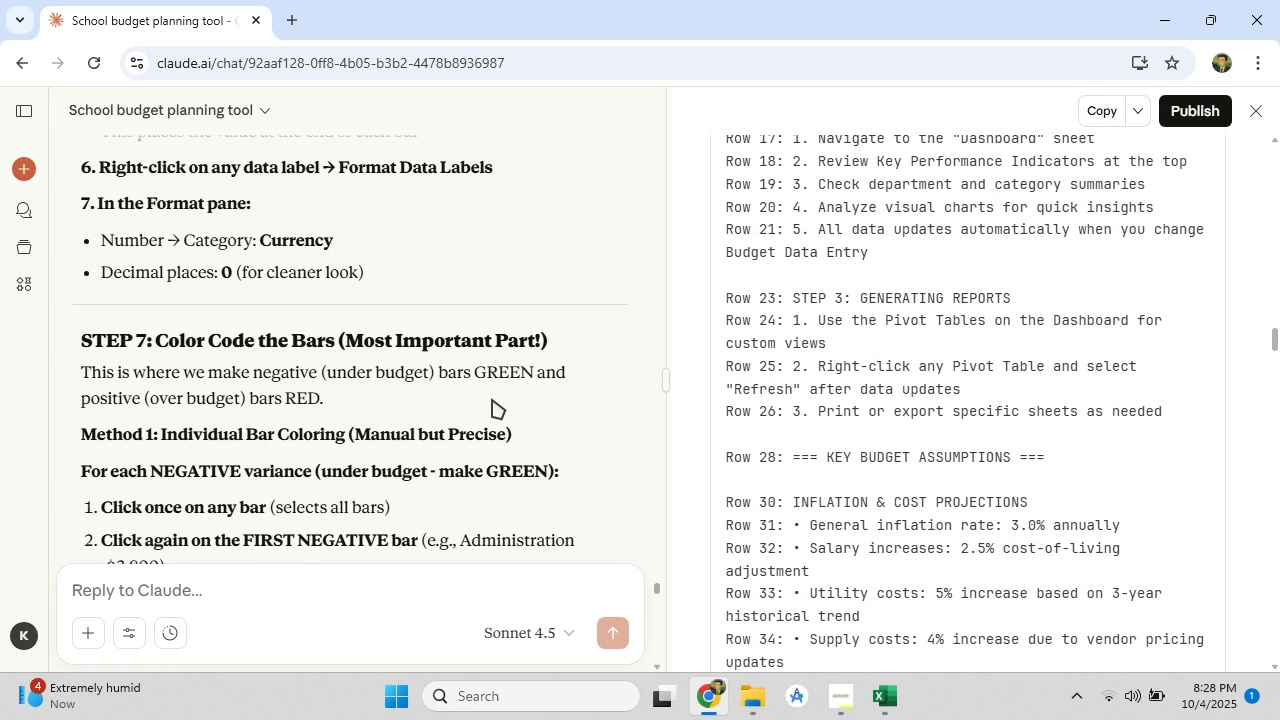 
scroll: coordinate [486, 435], scroll_direction: down, amount: 2.0
 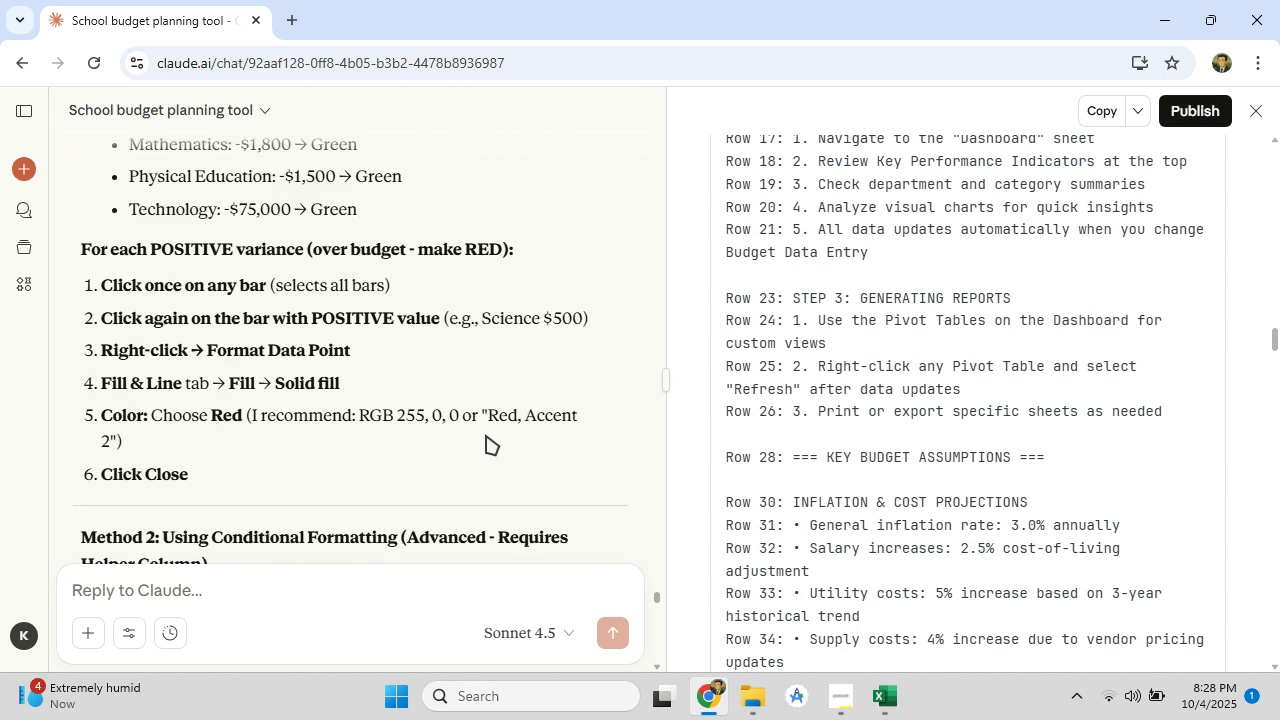 
scroll: coordinate [486, 435], scroll_direction: up, amount: 2.0
 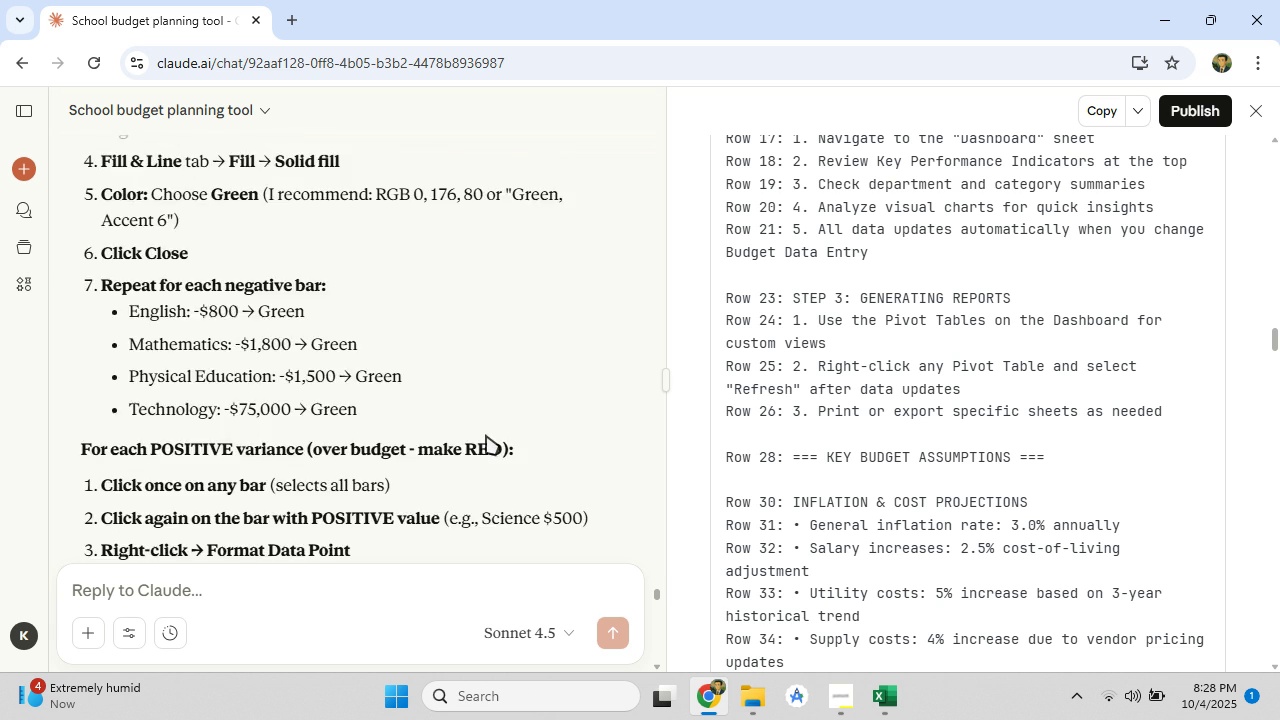 
scroll: coordinate [486, 435], scroll_direction: down, amount: 3.0
 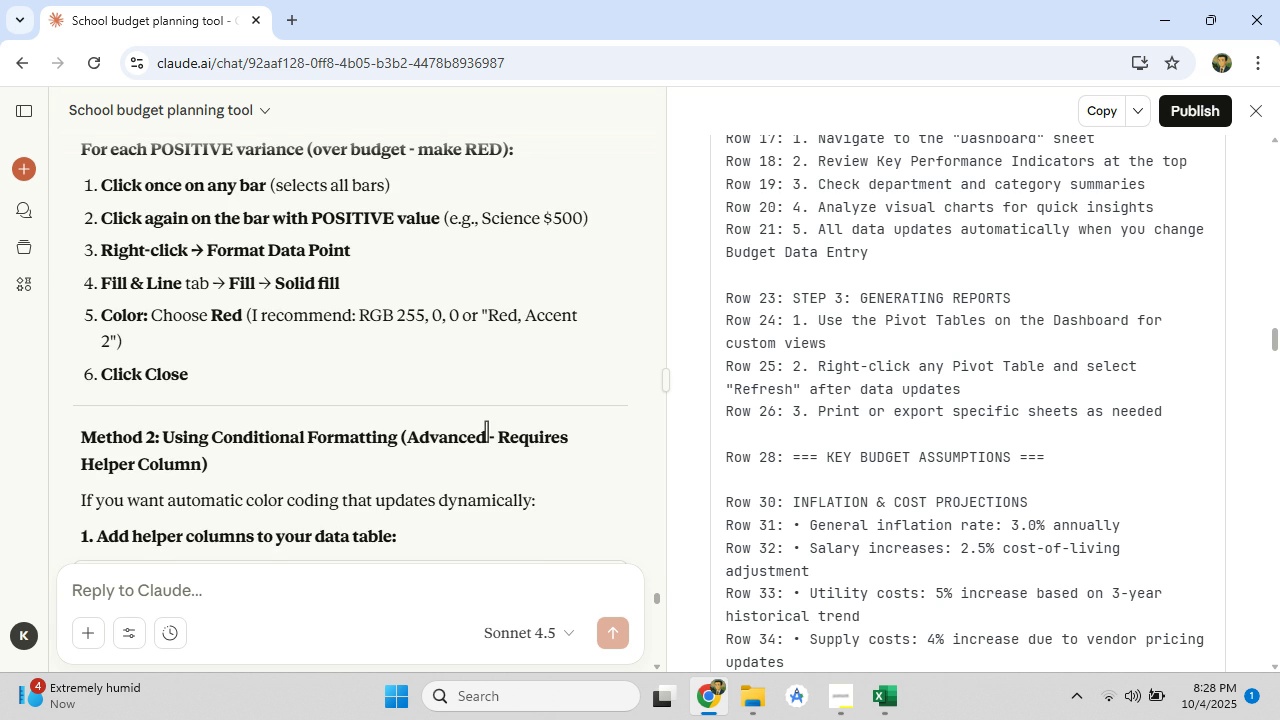 
scroll: coordinate [629, 505], scroll_direction: up, amount: 15.0
 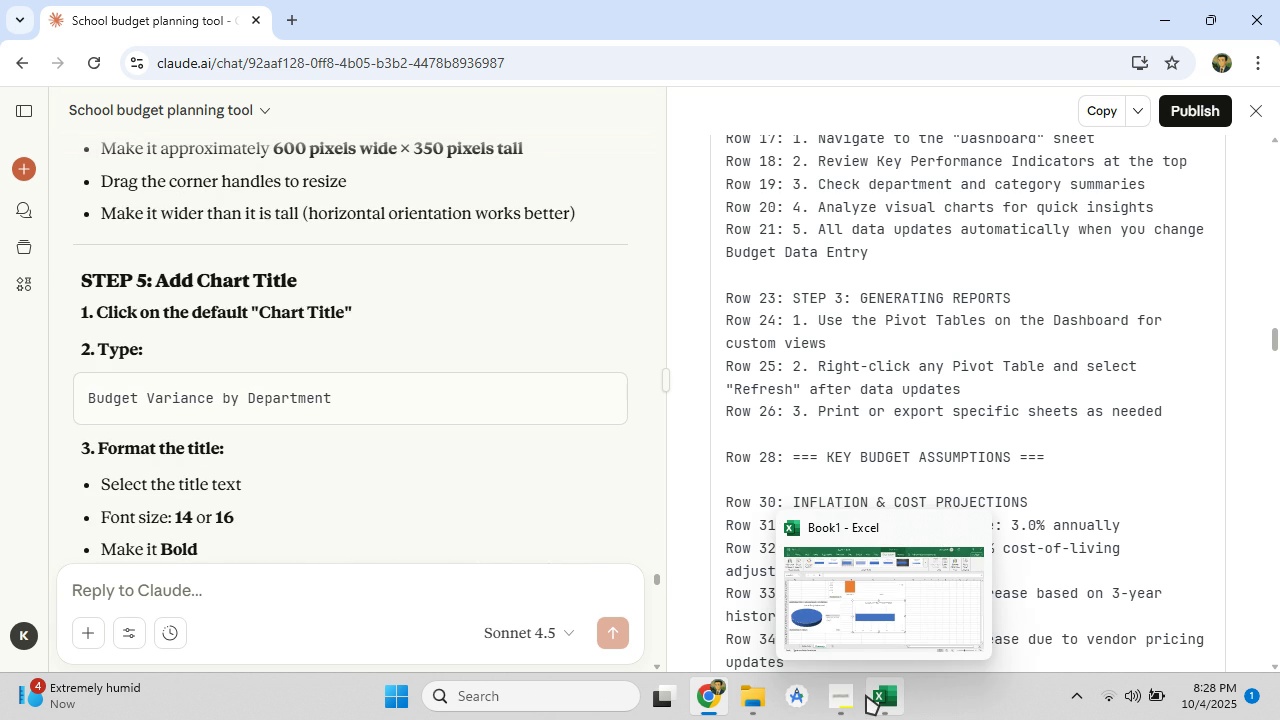 
wait(6.5)
 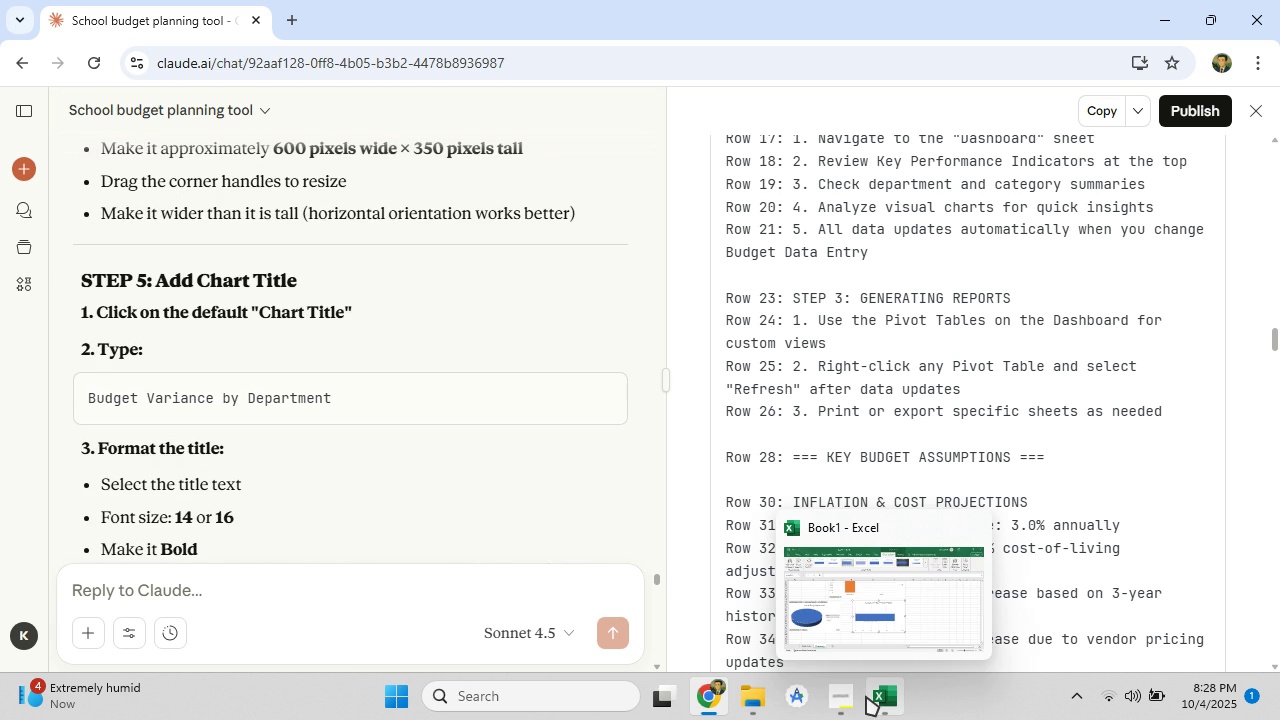 
left_click([866, 694])
 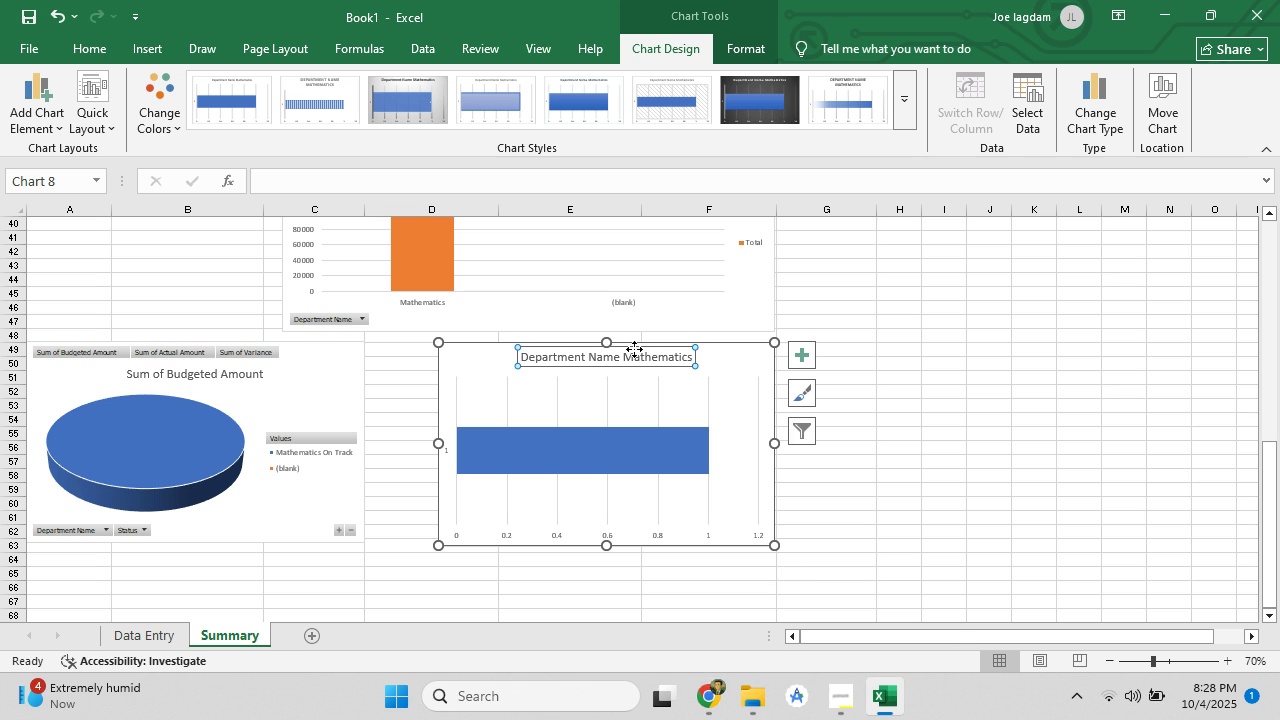 
double_click([634, 349])
 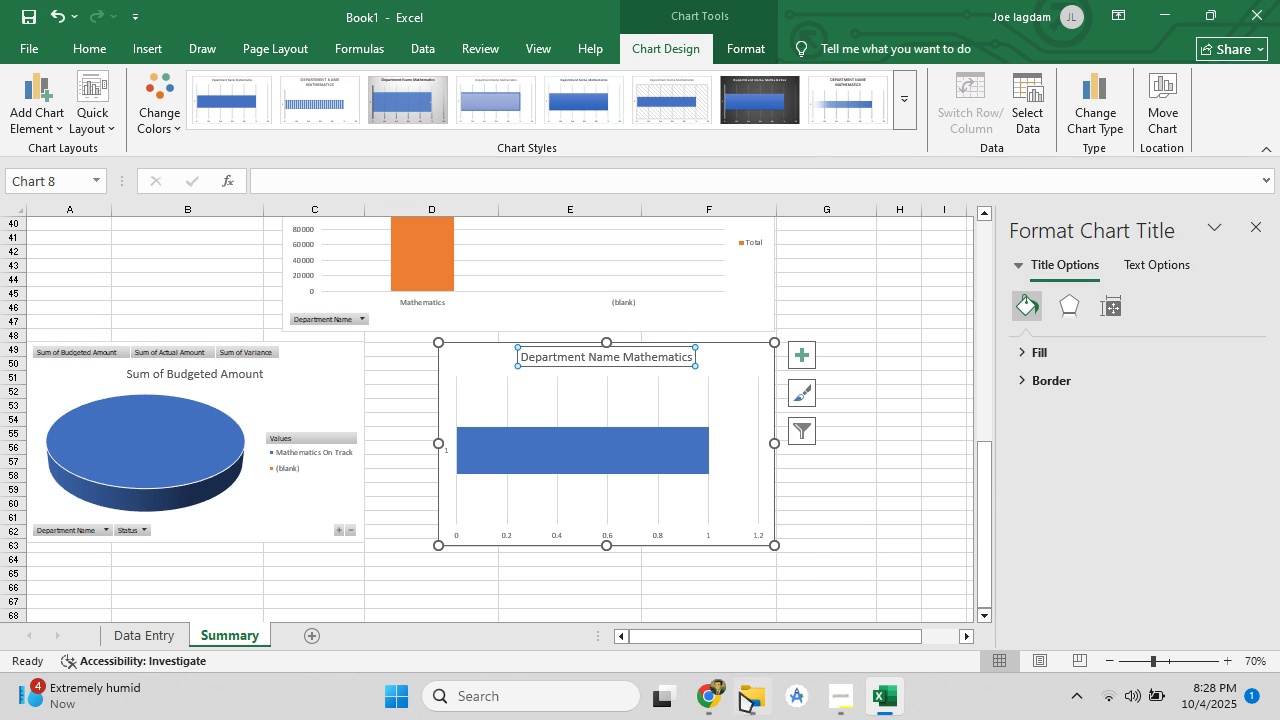 
left_click([713, 703])
 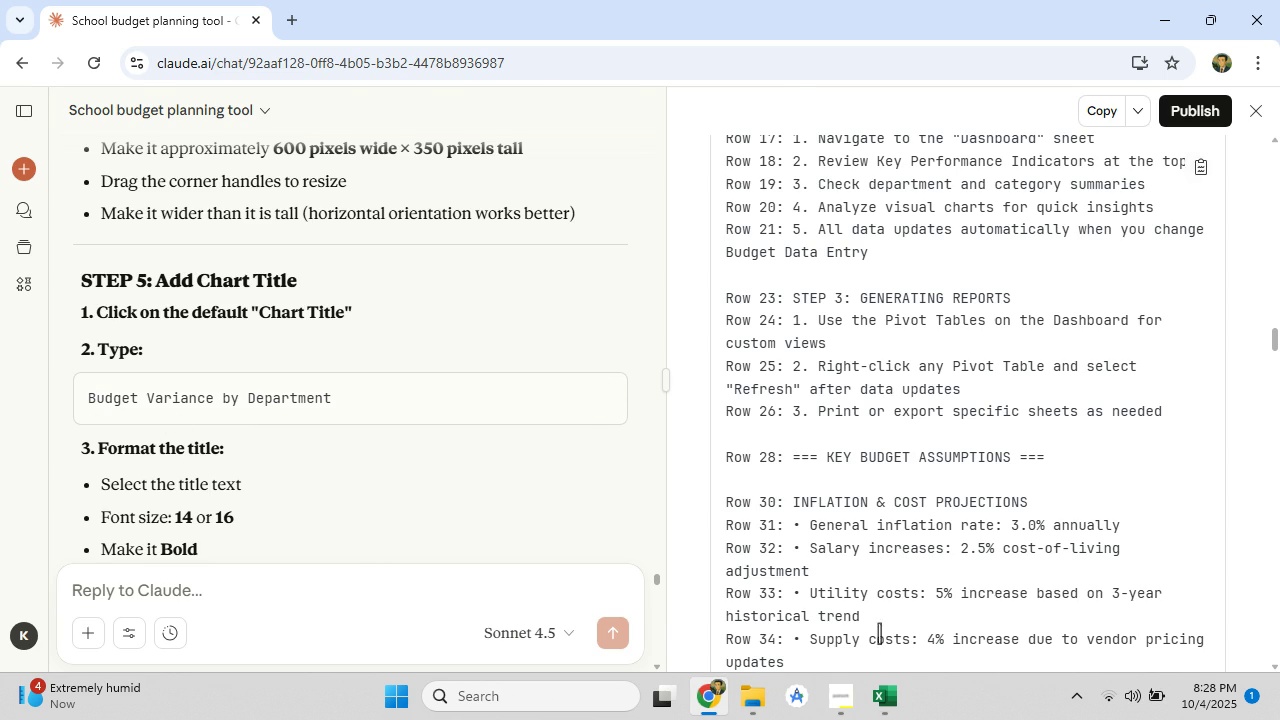 
left_click([887, 684])
 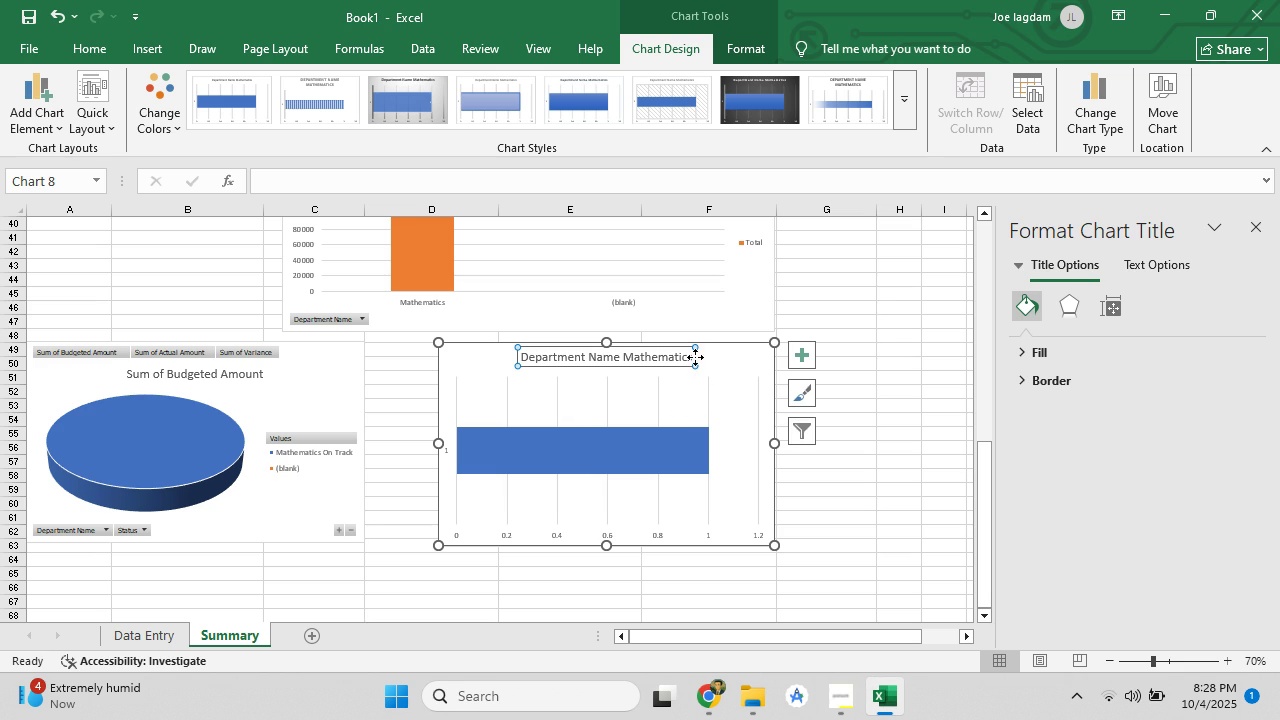 
double_click([695, 357])
 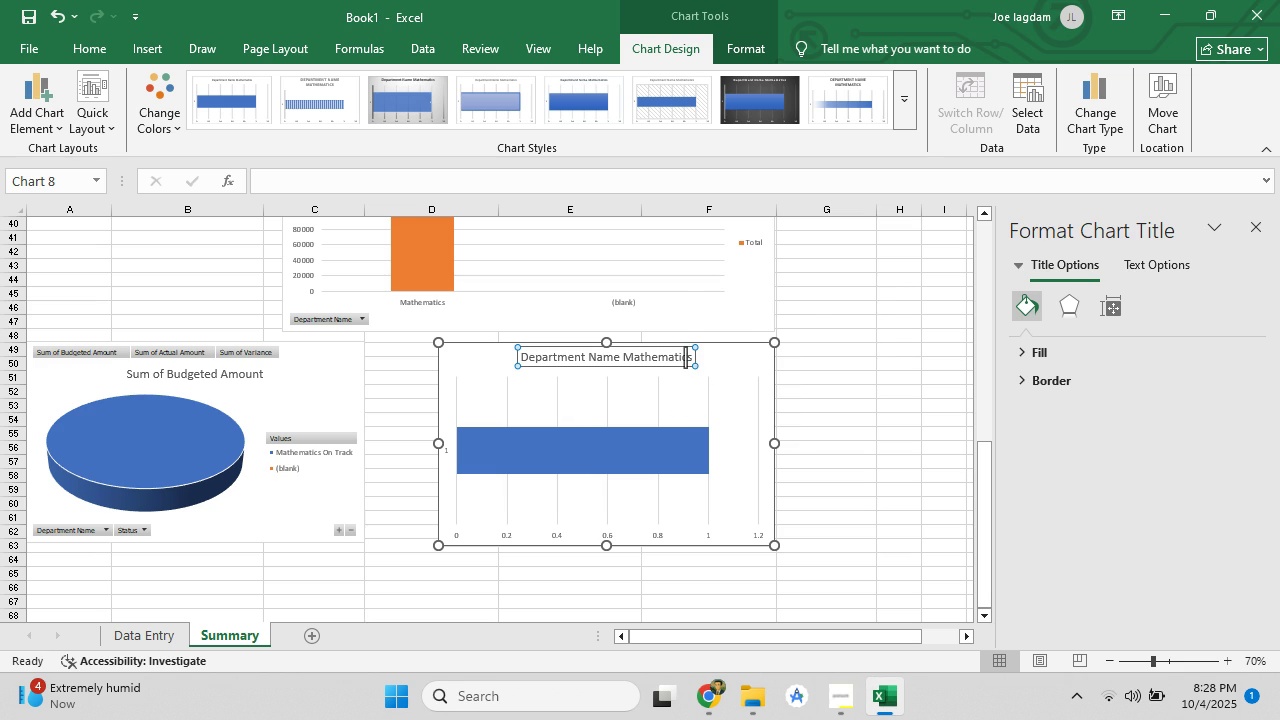 
triple_click([685, 357])
 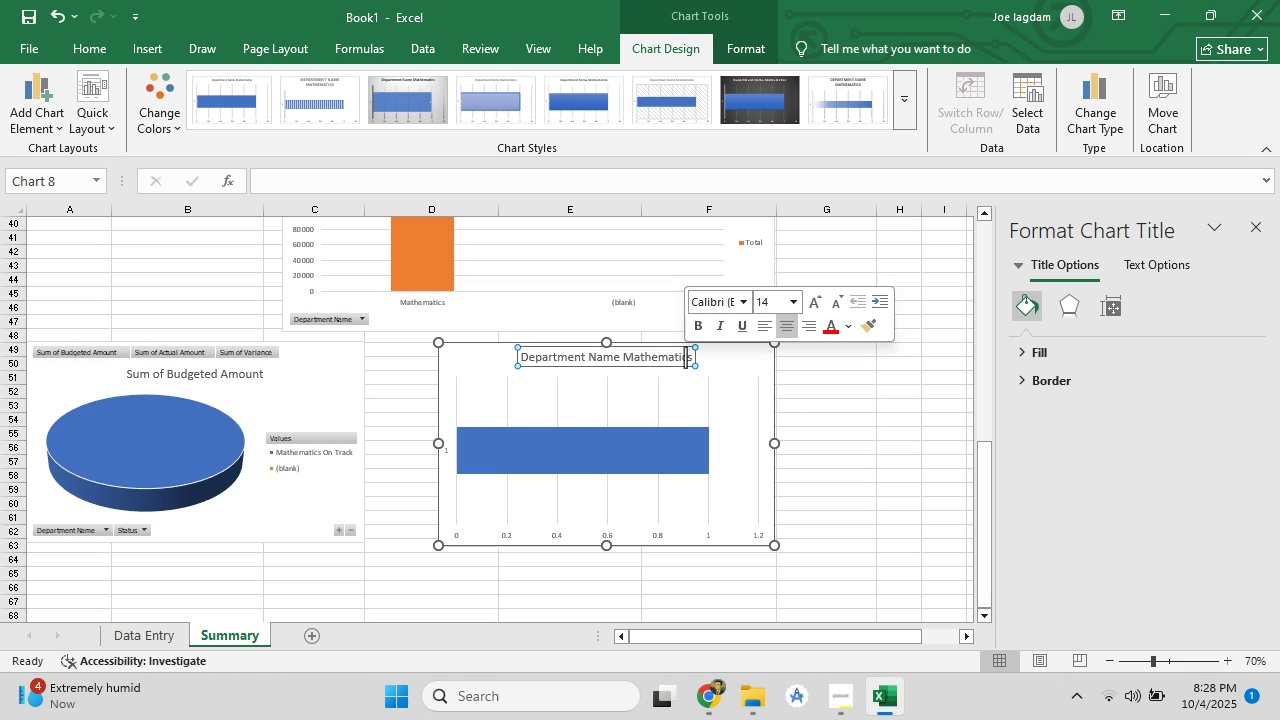 
triple_click([685, 357])
 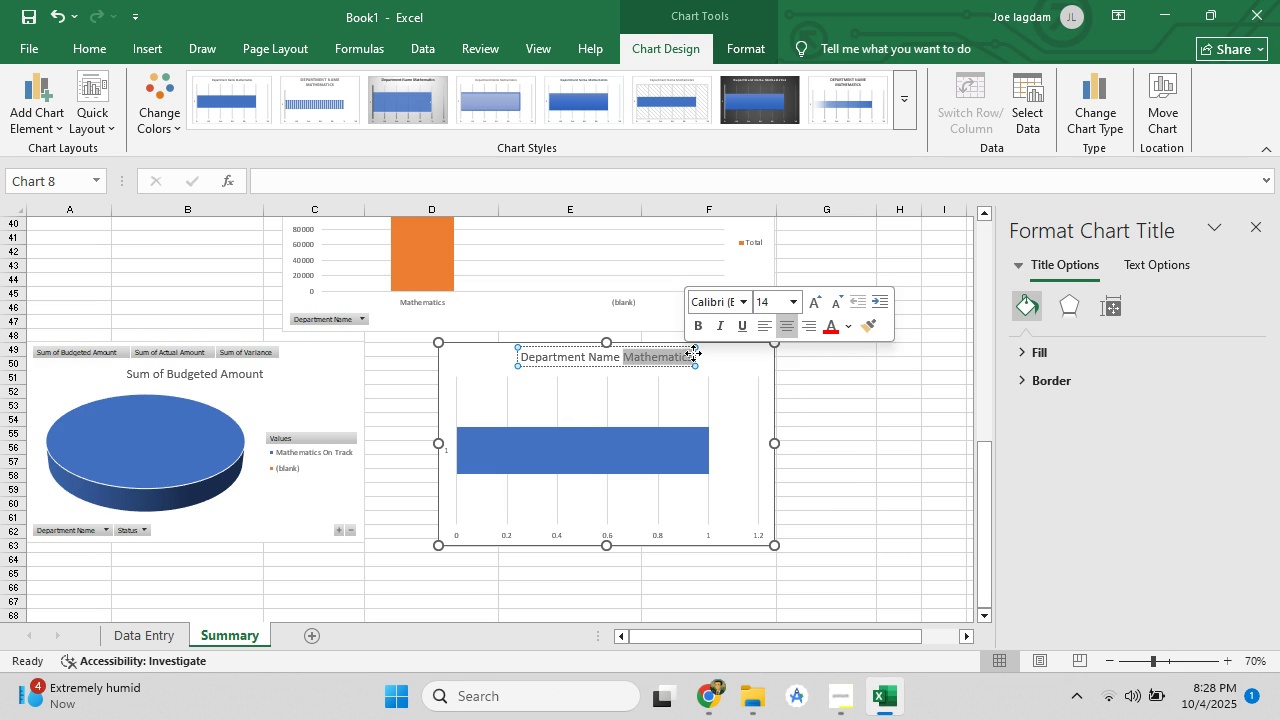 
key(Control+A)
 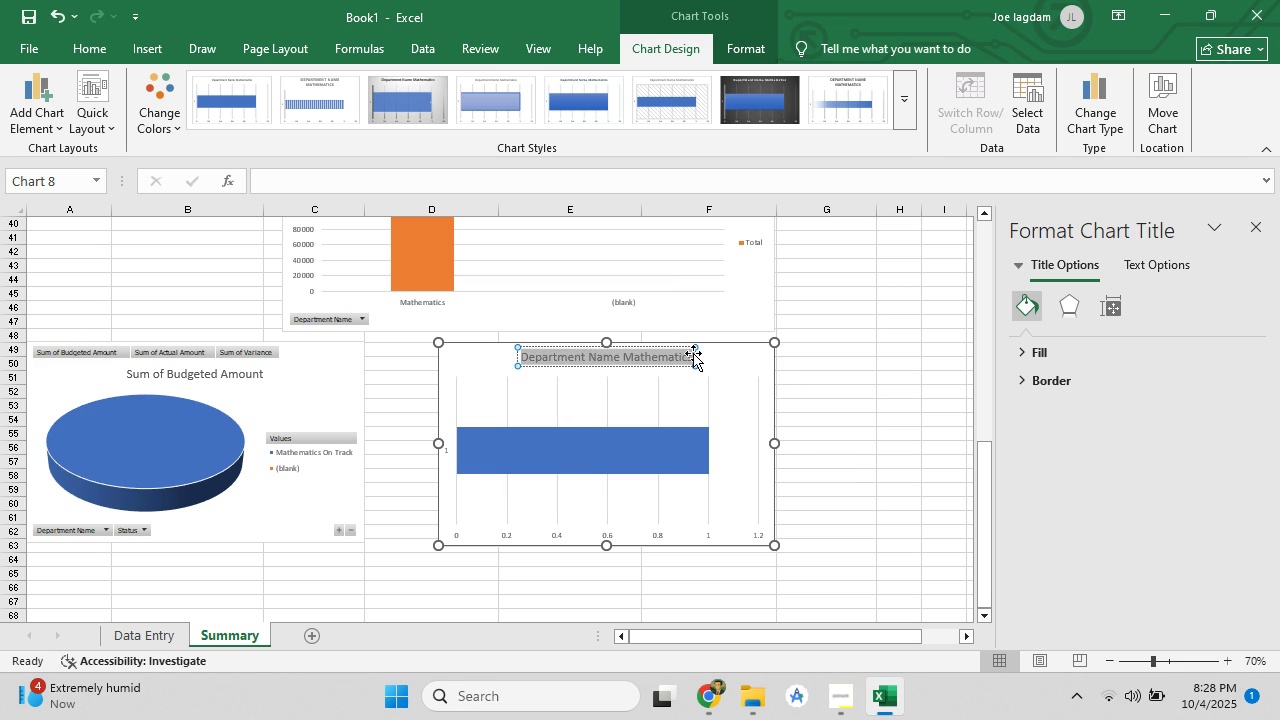 
key(Backspace)
 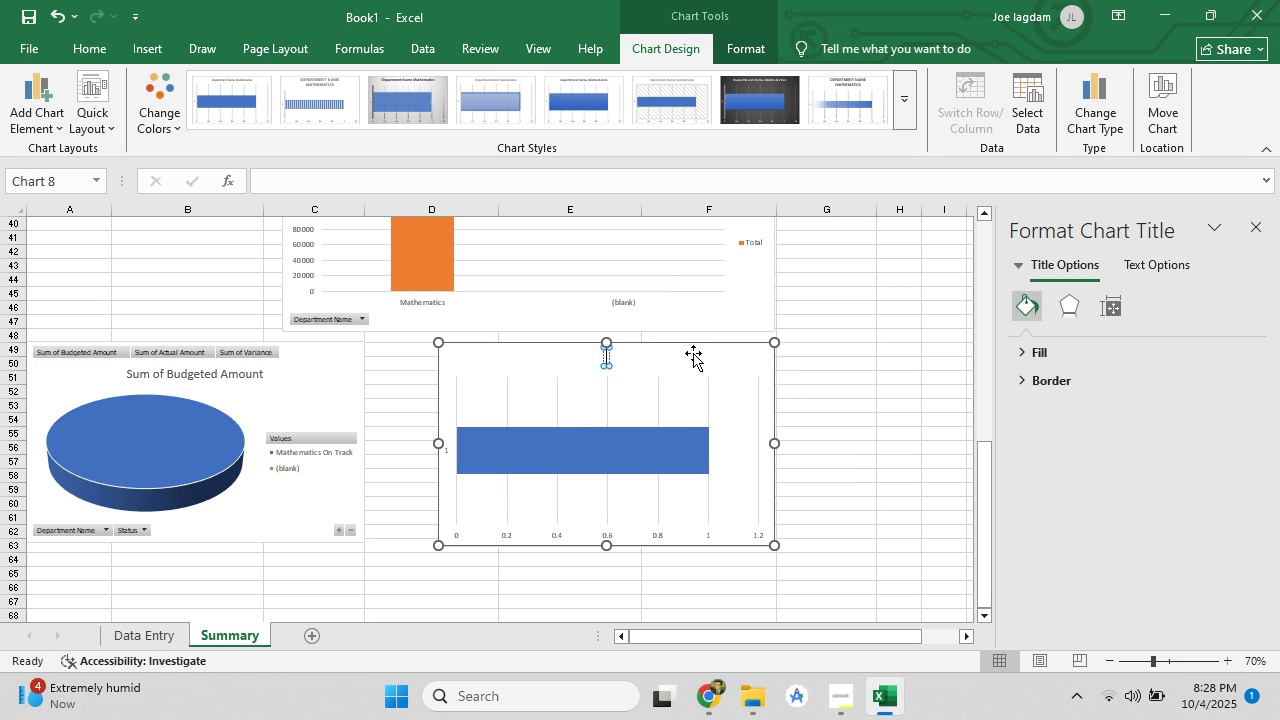 
key(Control+V)
 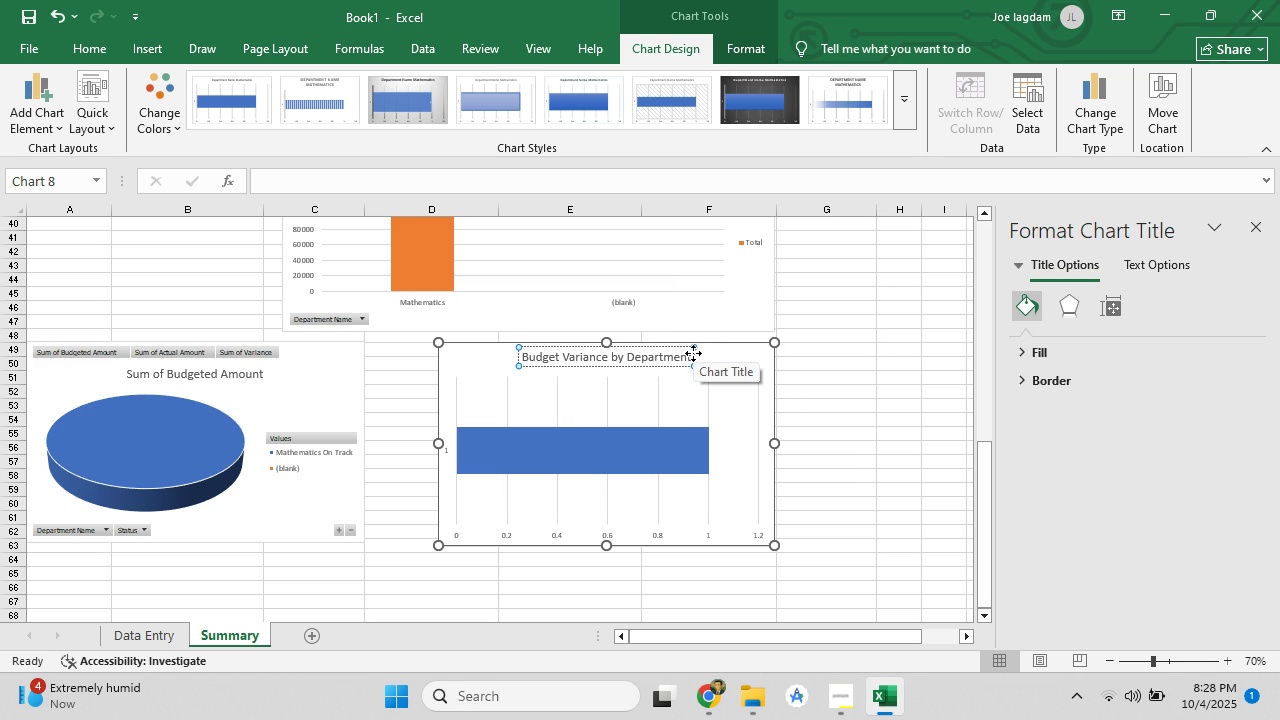 
key(Enter)
 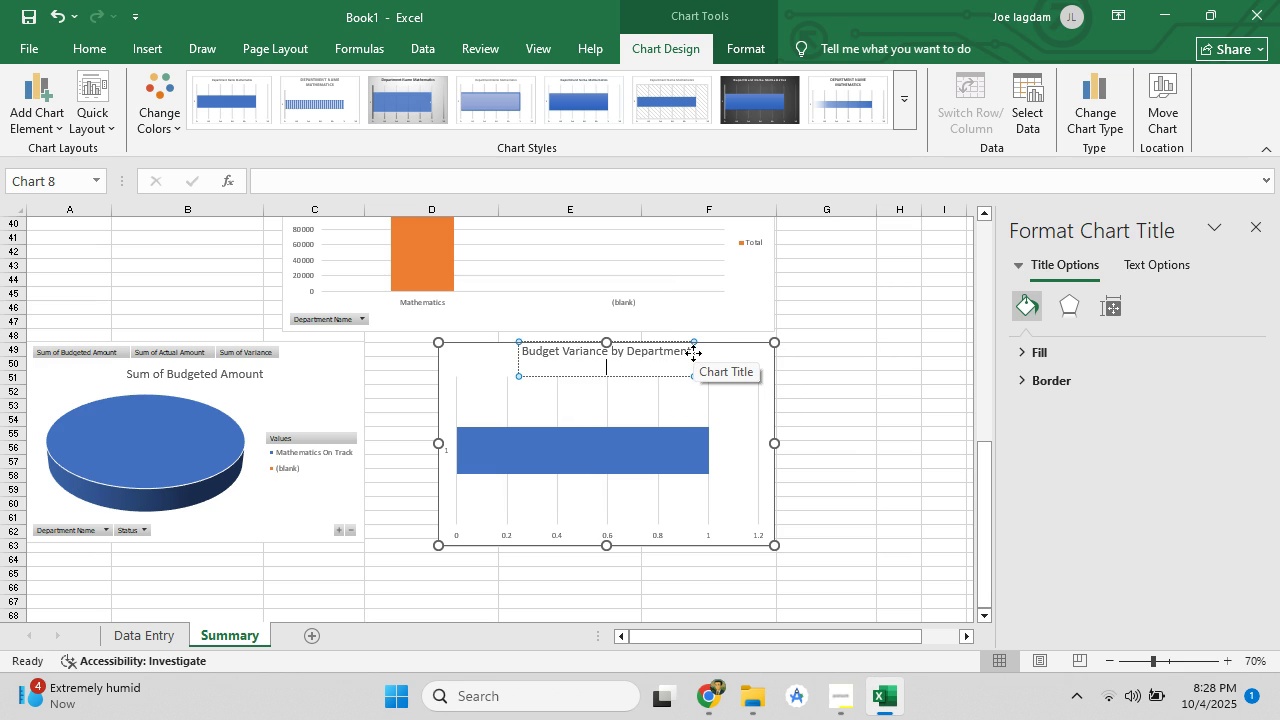 
key(Backspace)
 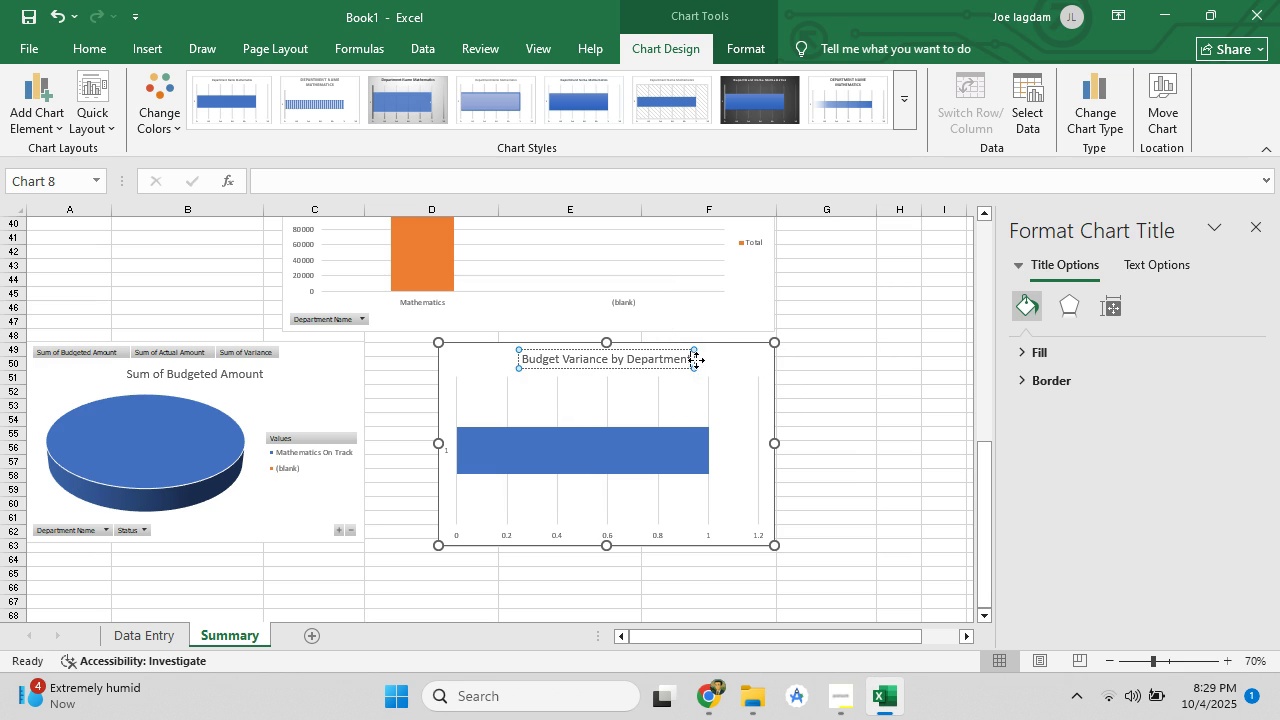 
key(Control+A)
 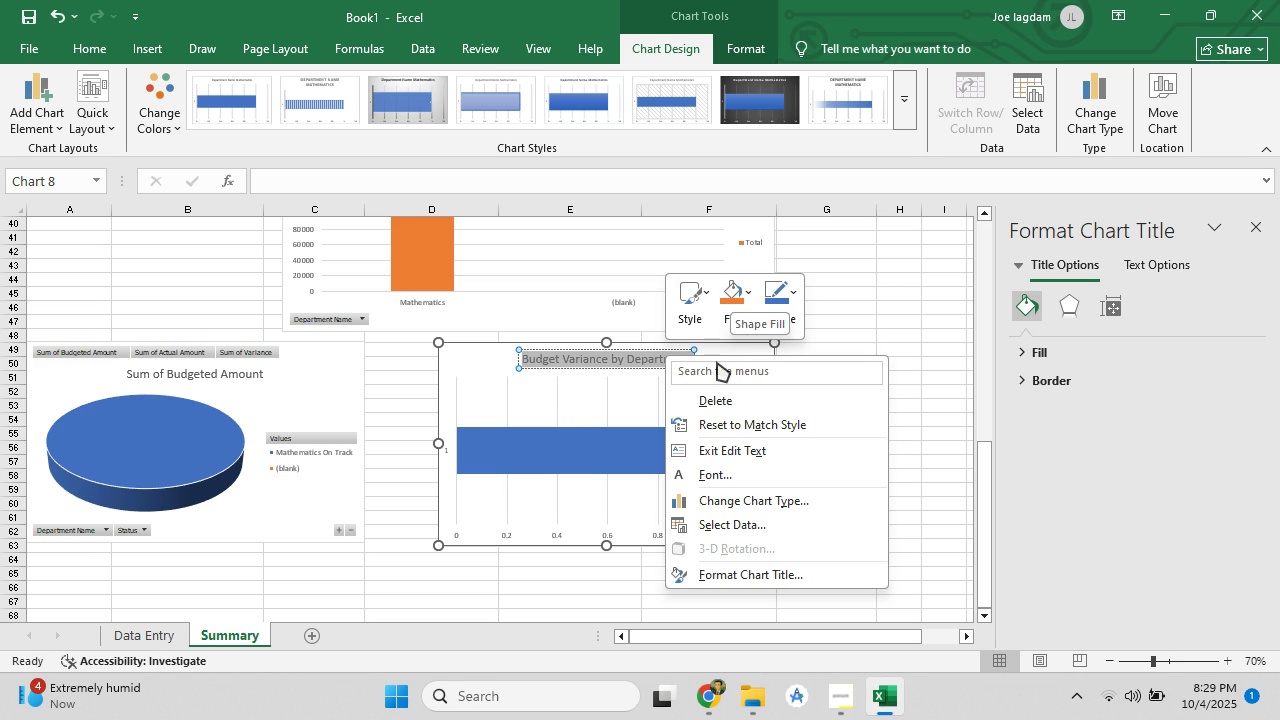 
left_click([697, 312])
 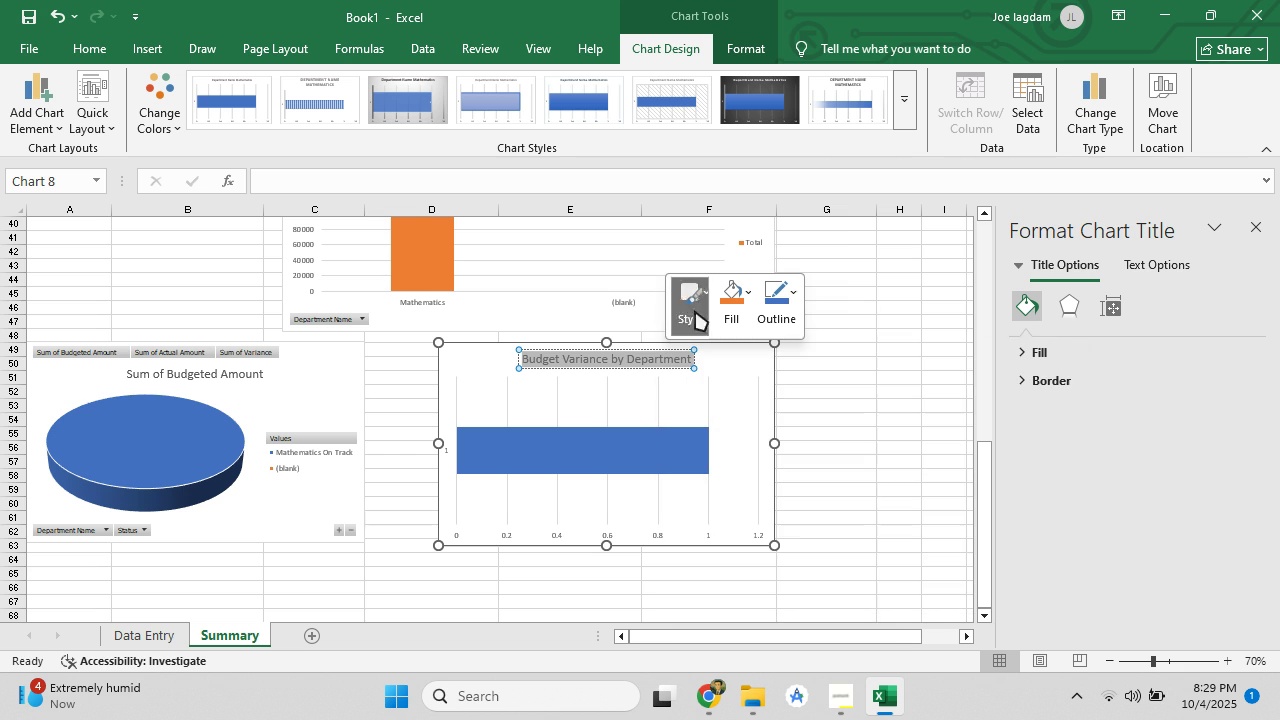 
left_click([695, 311])
 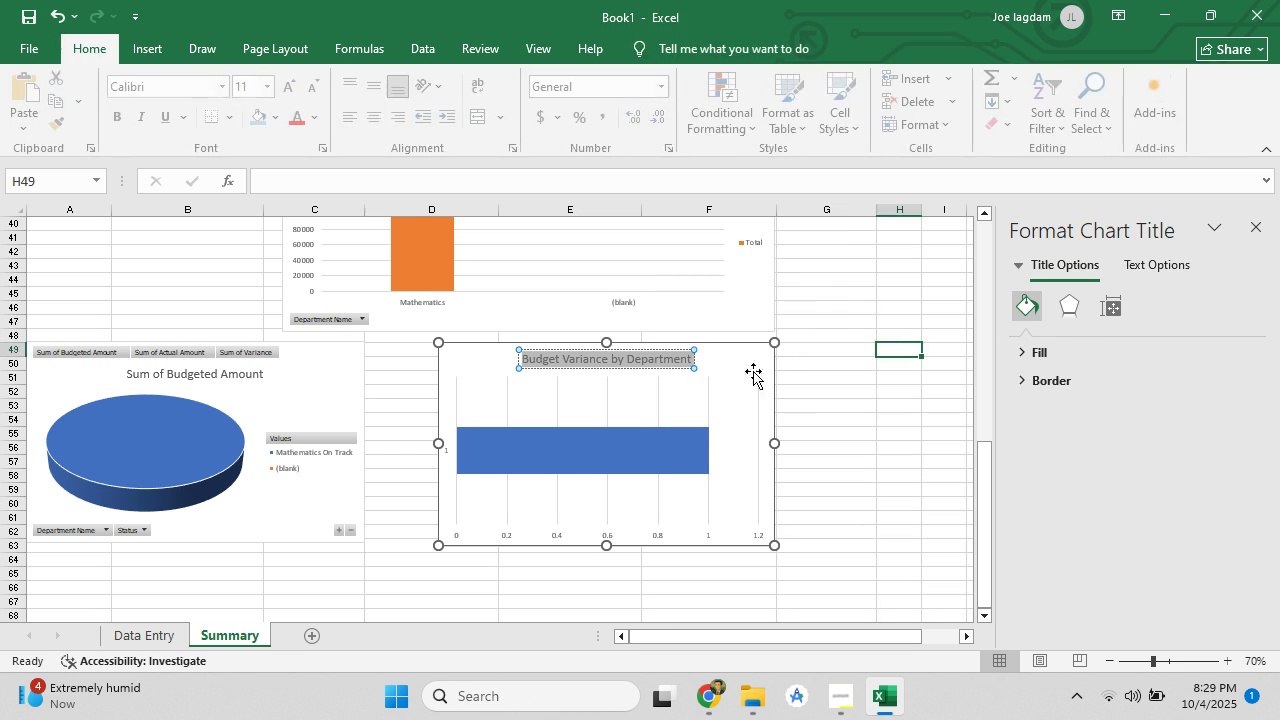 
left_click([671, 362])
 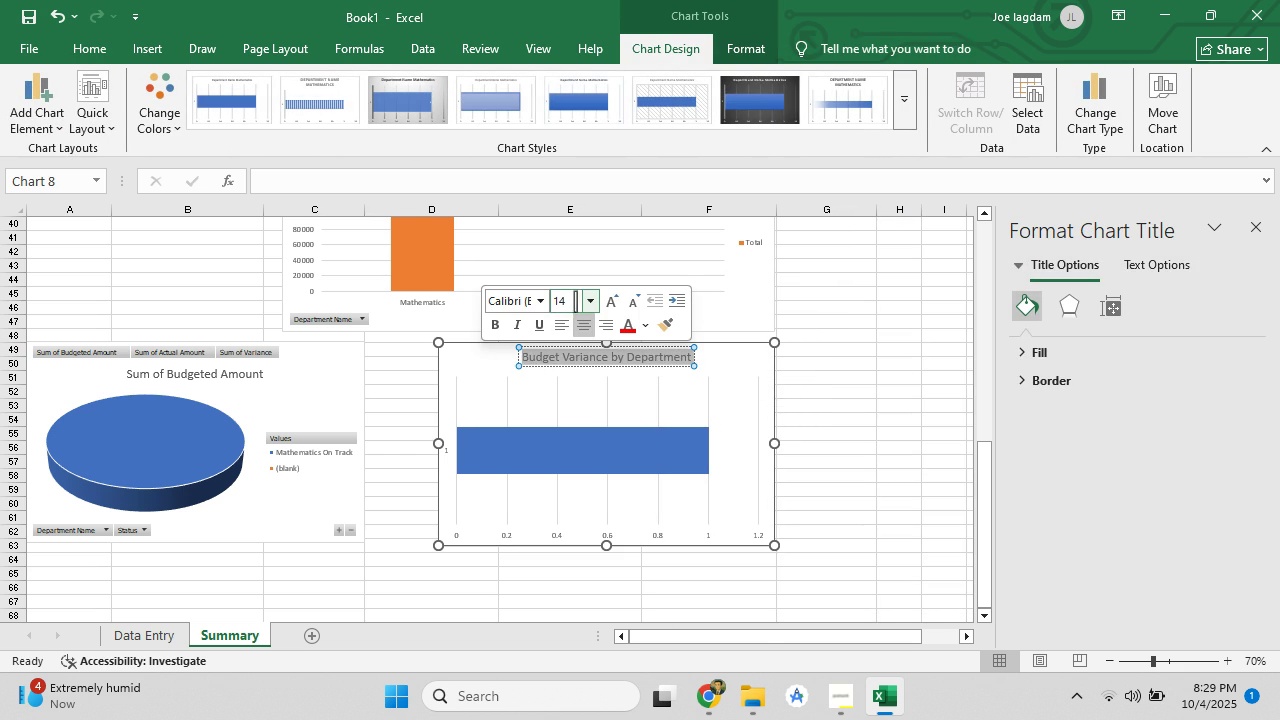 
left_click([543, 299])
 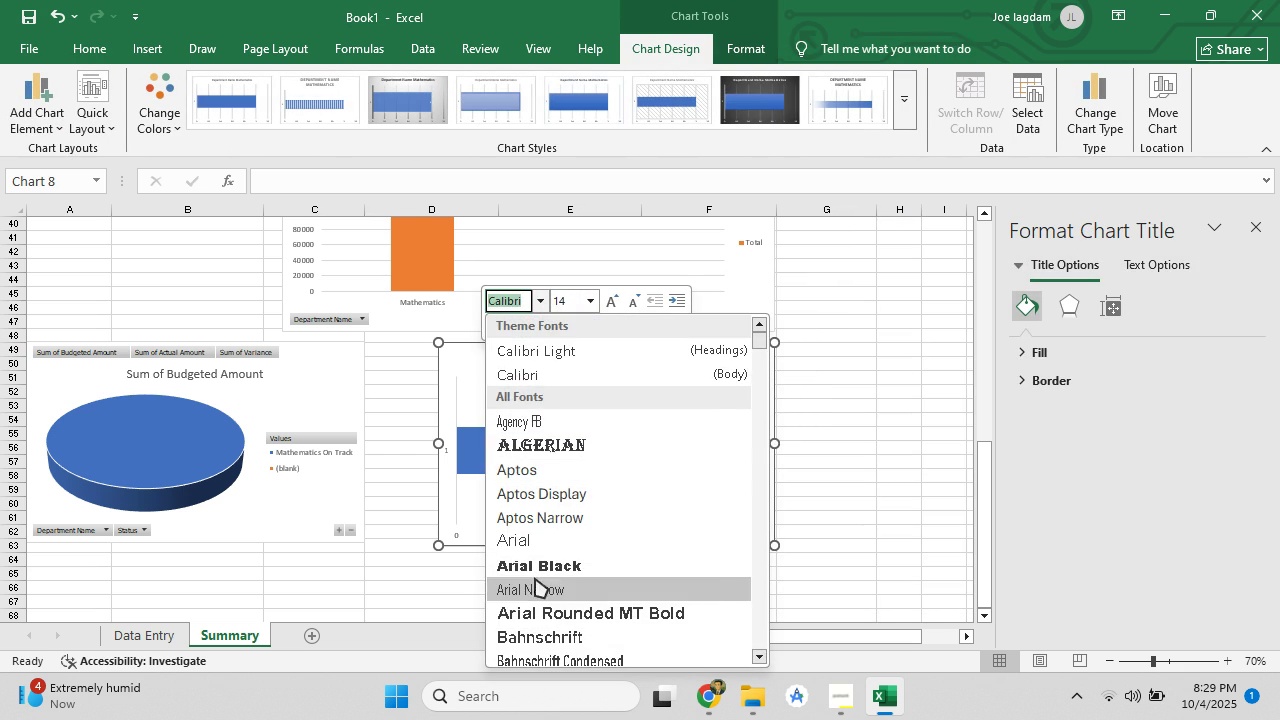 
left_click([535, 583])
 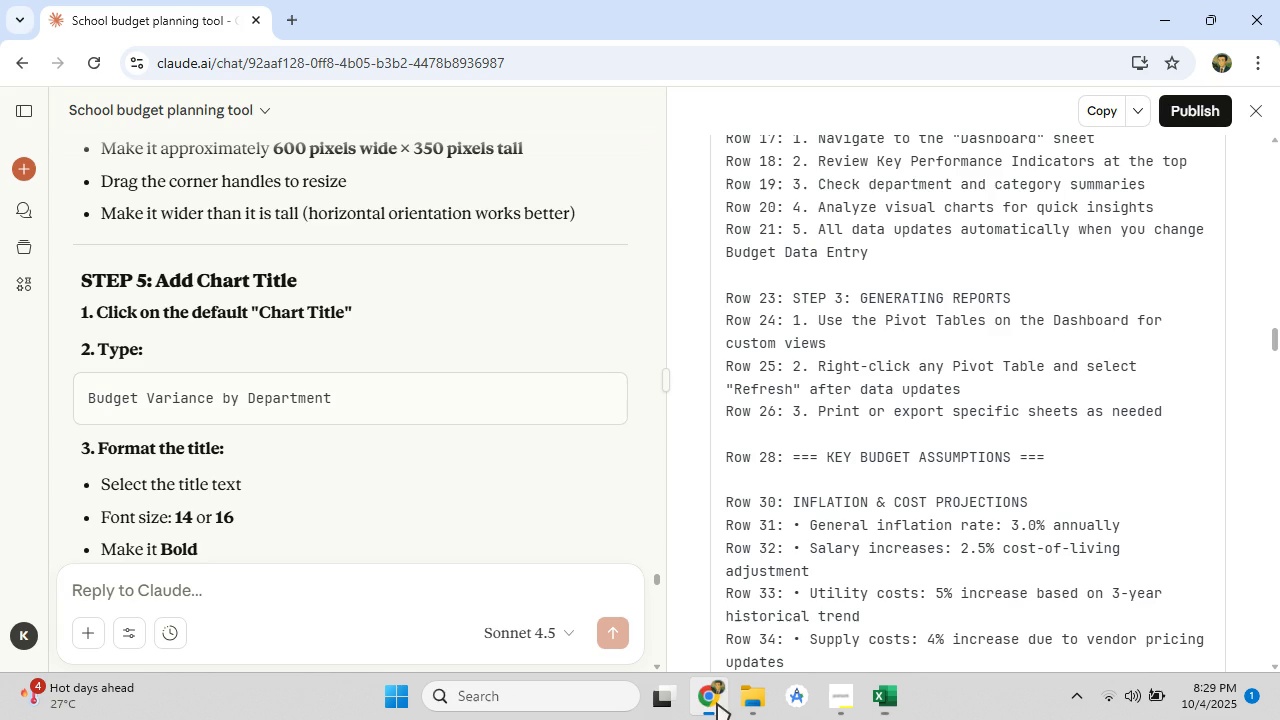 
scroll: coordinate [339, 434], scroll_direction: down, amount: 3.0
 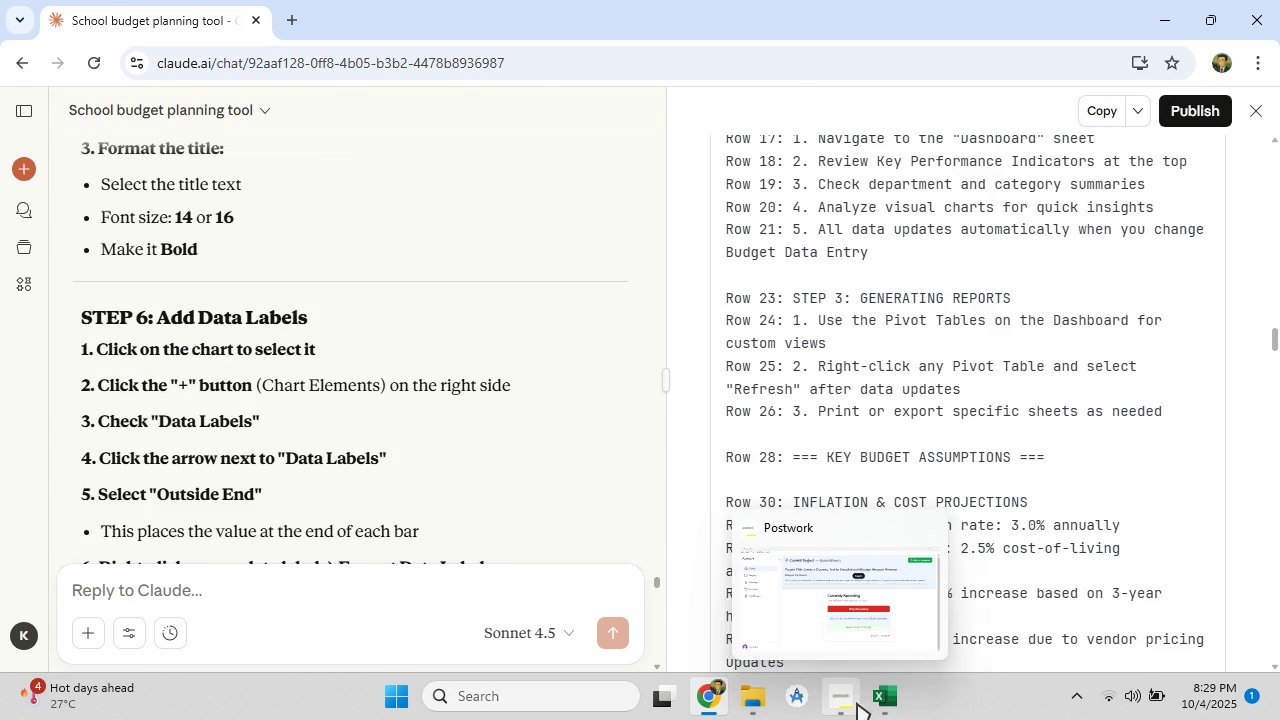 
left_click([869, 699])
 